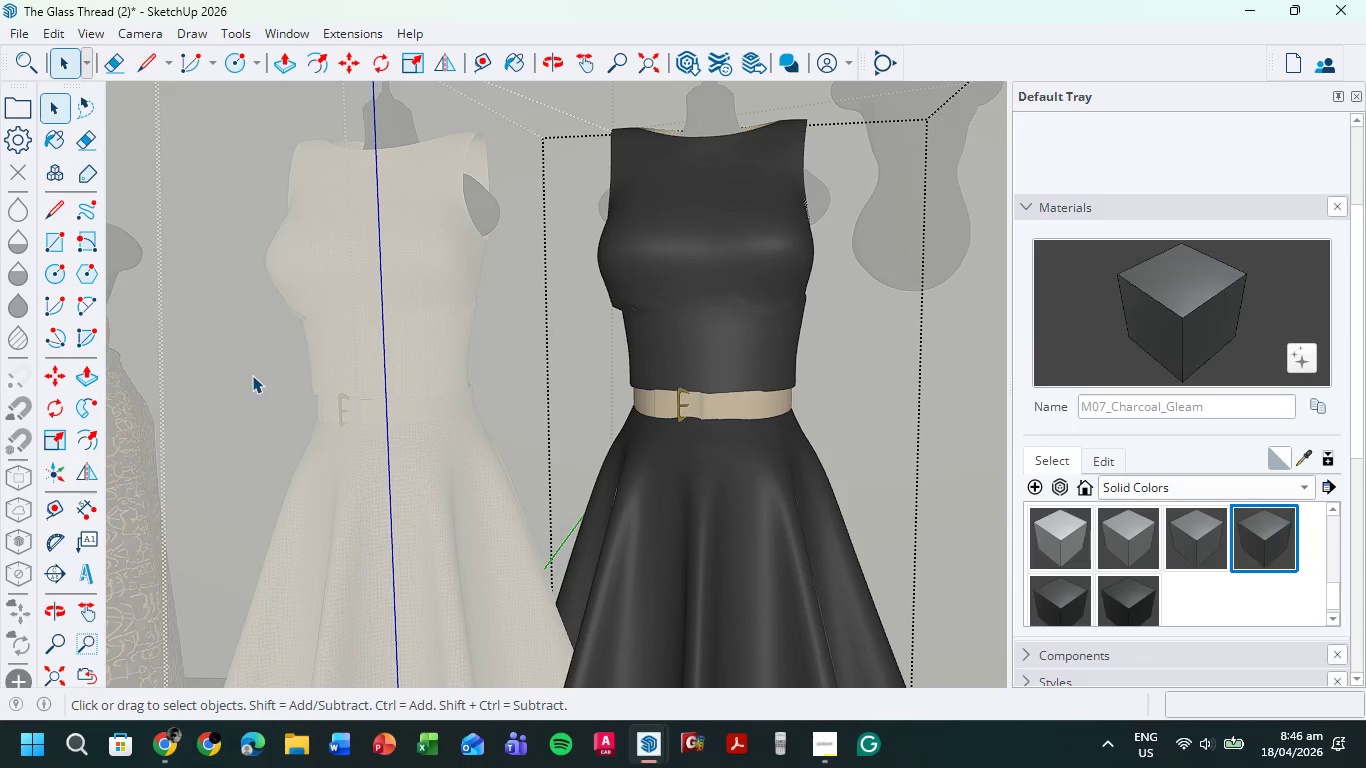 
key(Escape)
 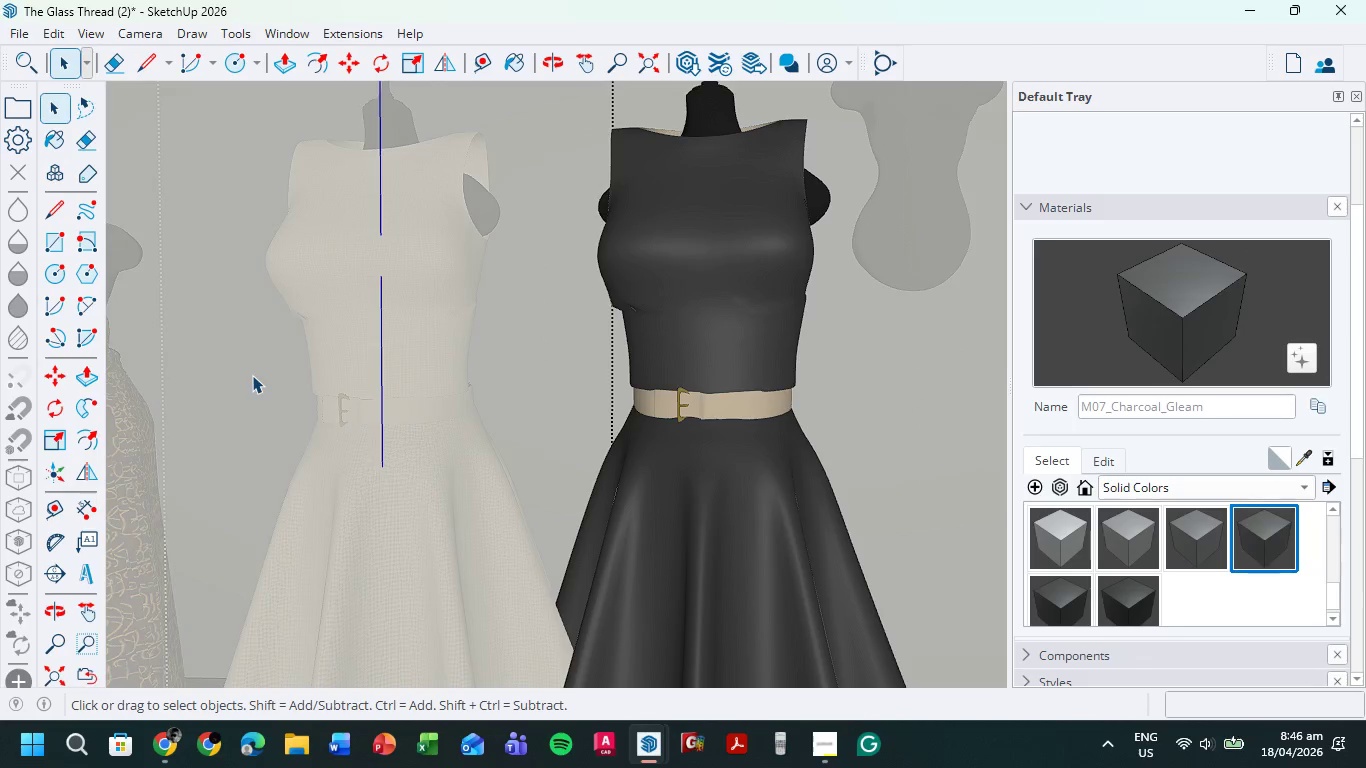 
key(Escape)
 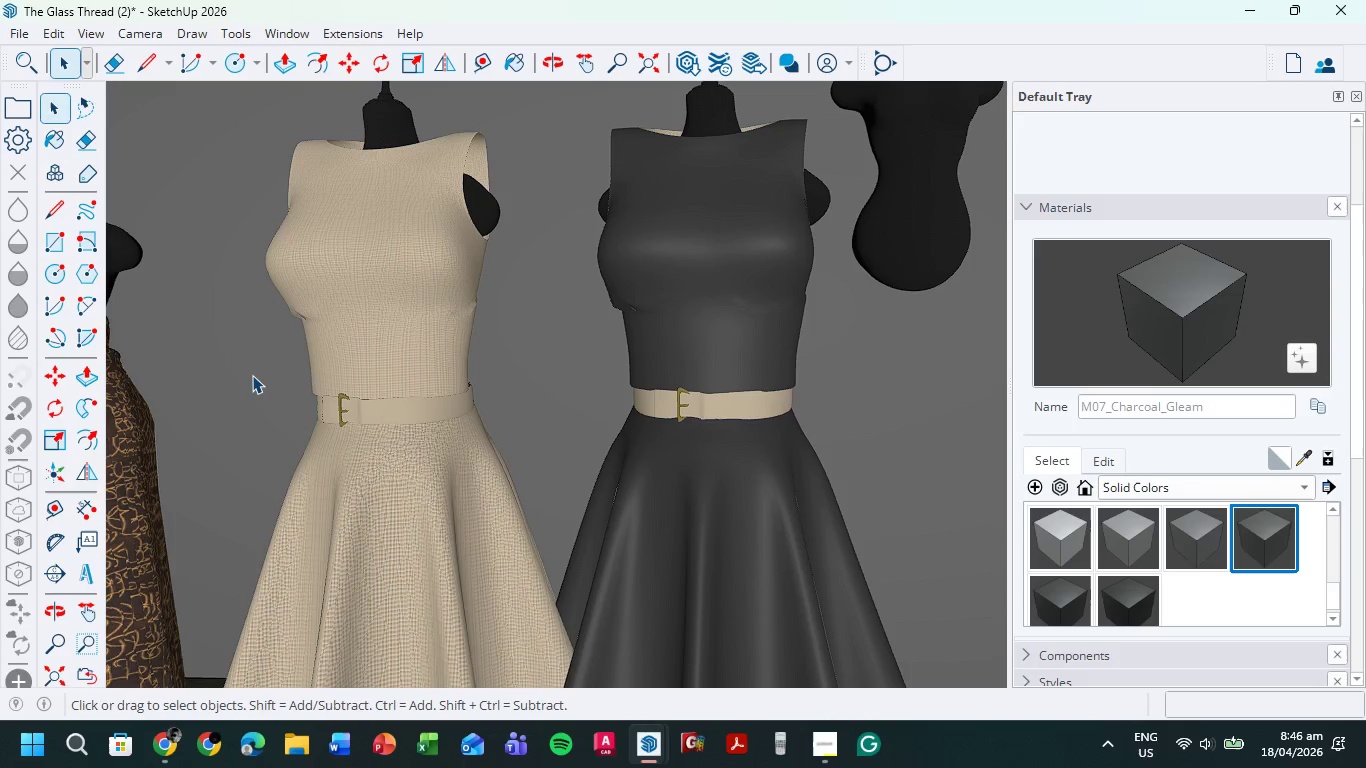 
key(Escape)
 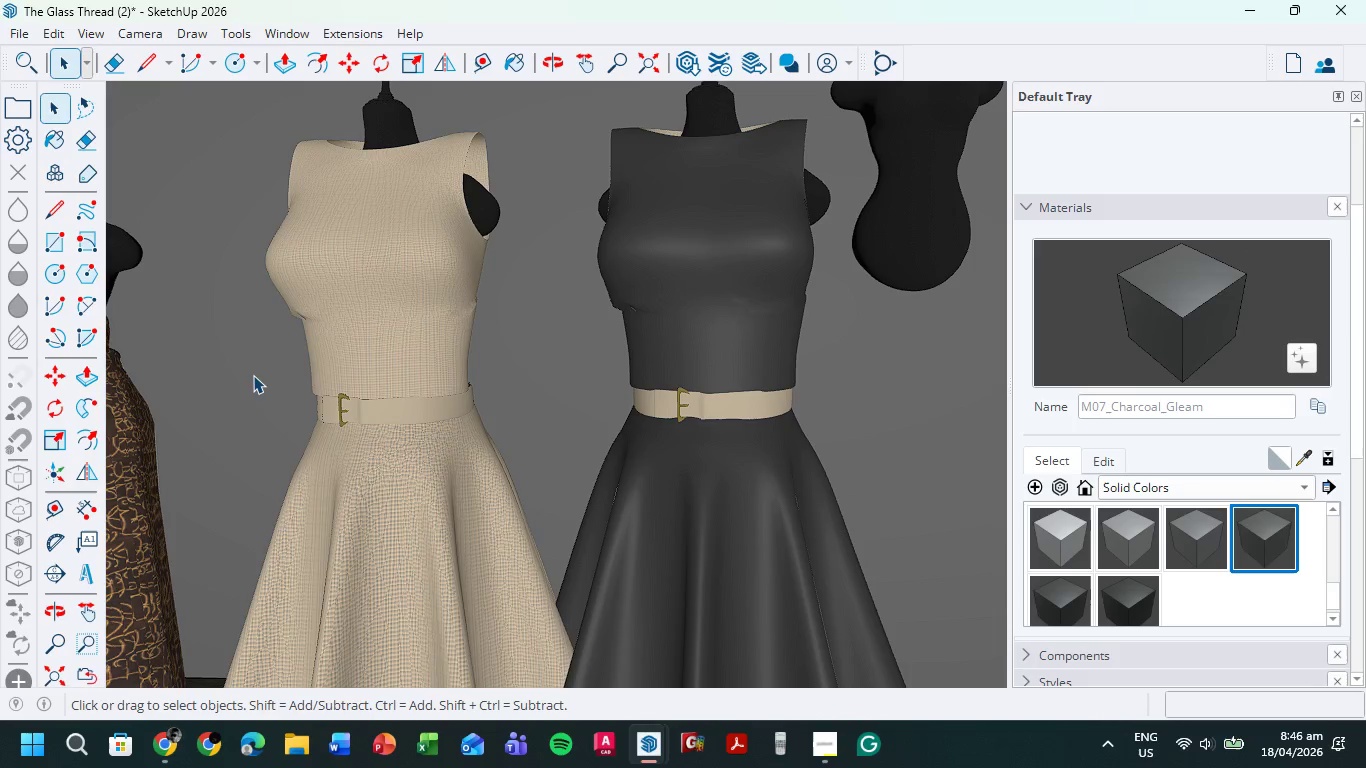 
key(Escape)
 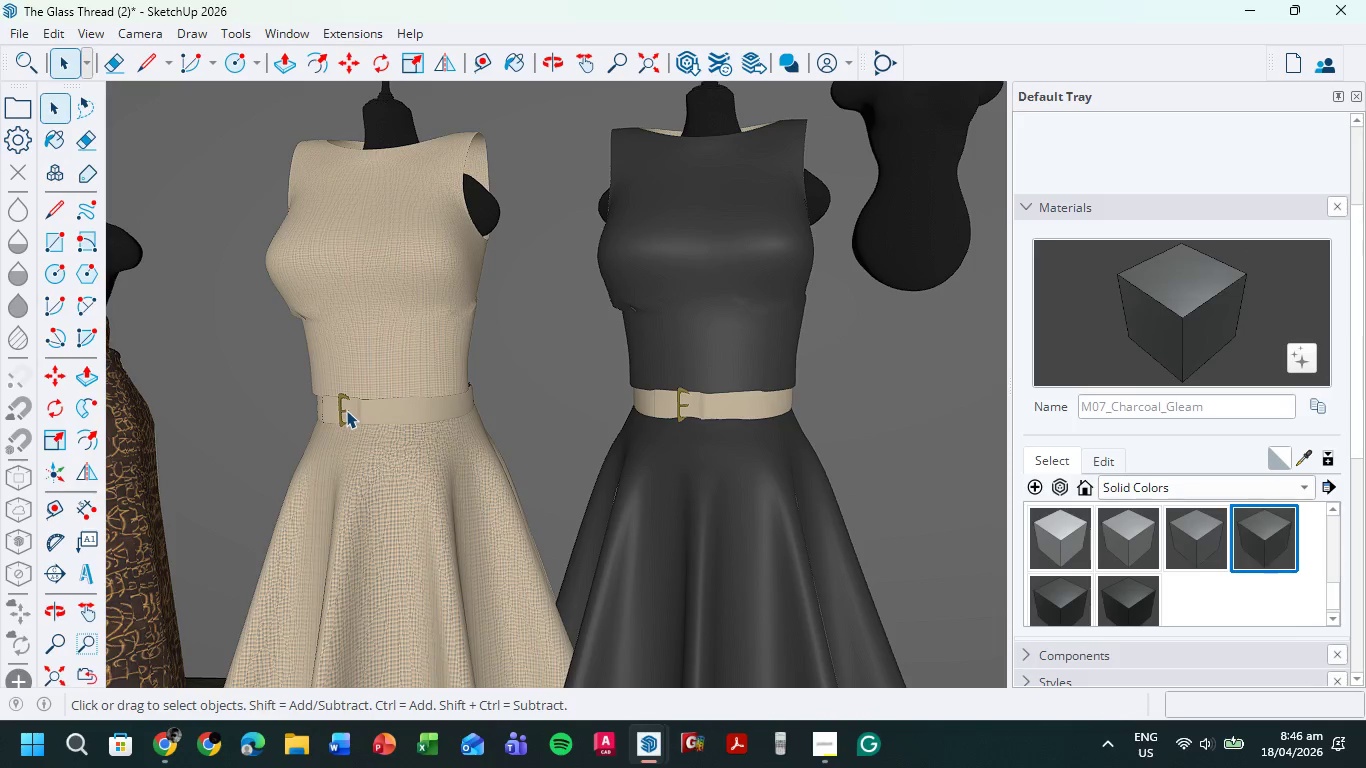 
double_click([346, 410])
 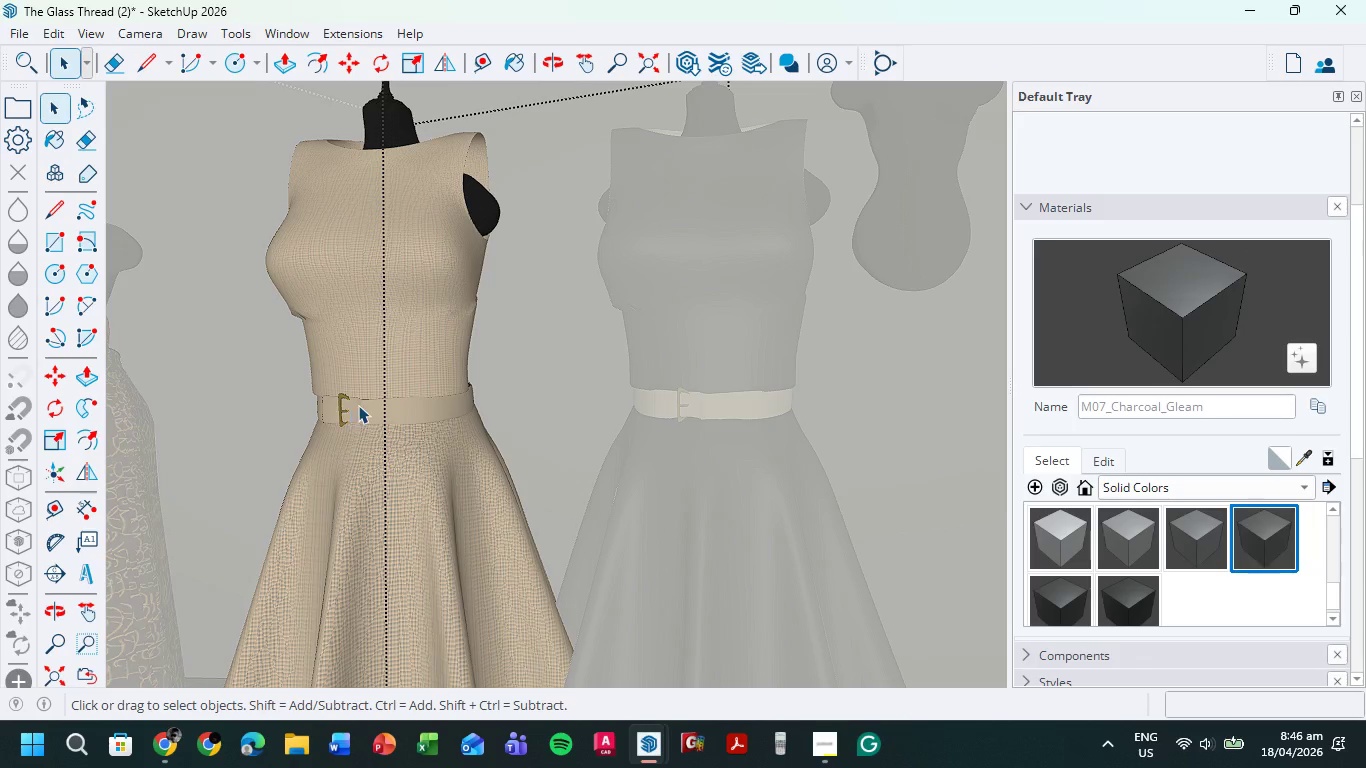 
triple_click([362, 405])
 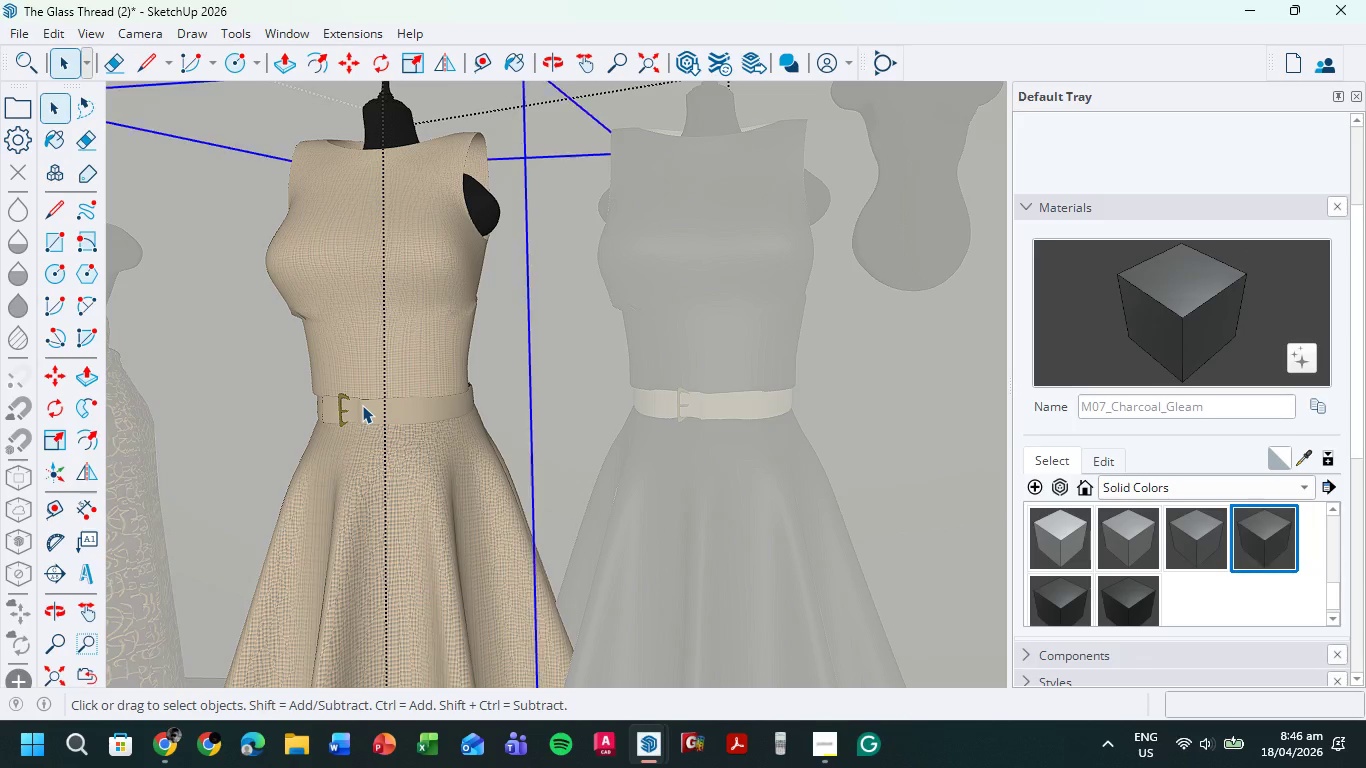 
triple_click([362, 405])
 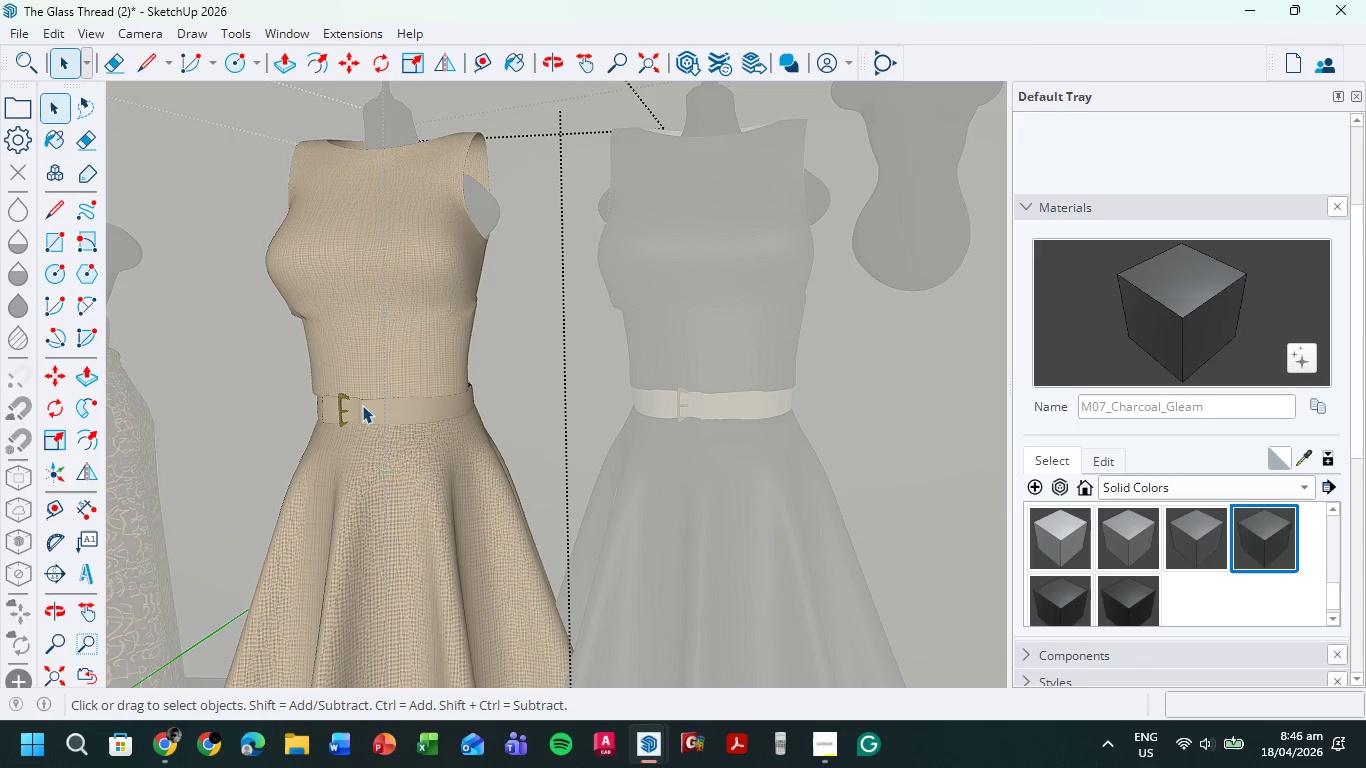 
triple_click([362, 405])
 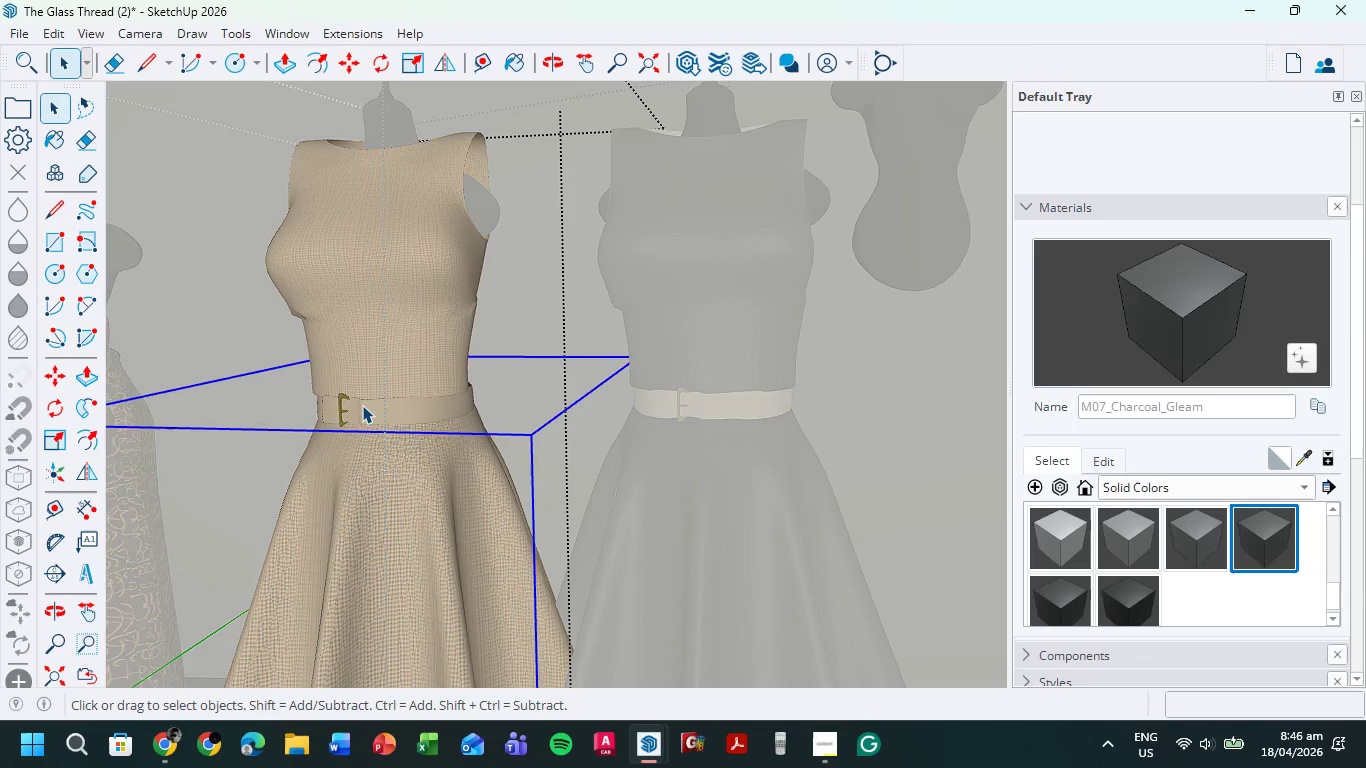 
triple_click([362, 405])
 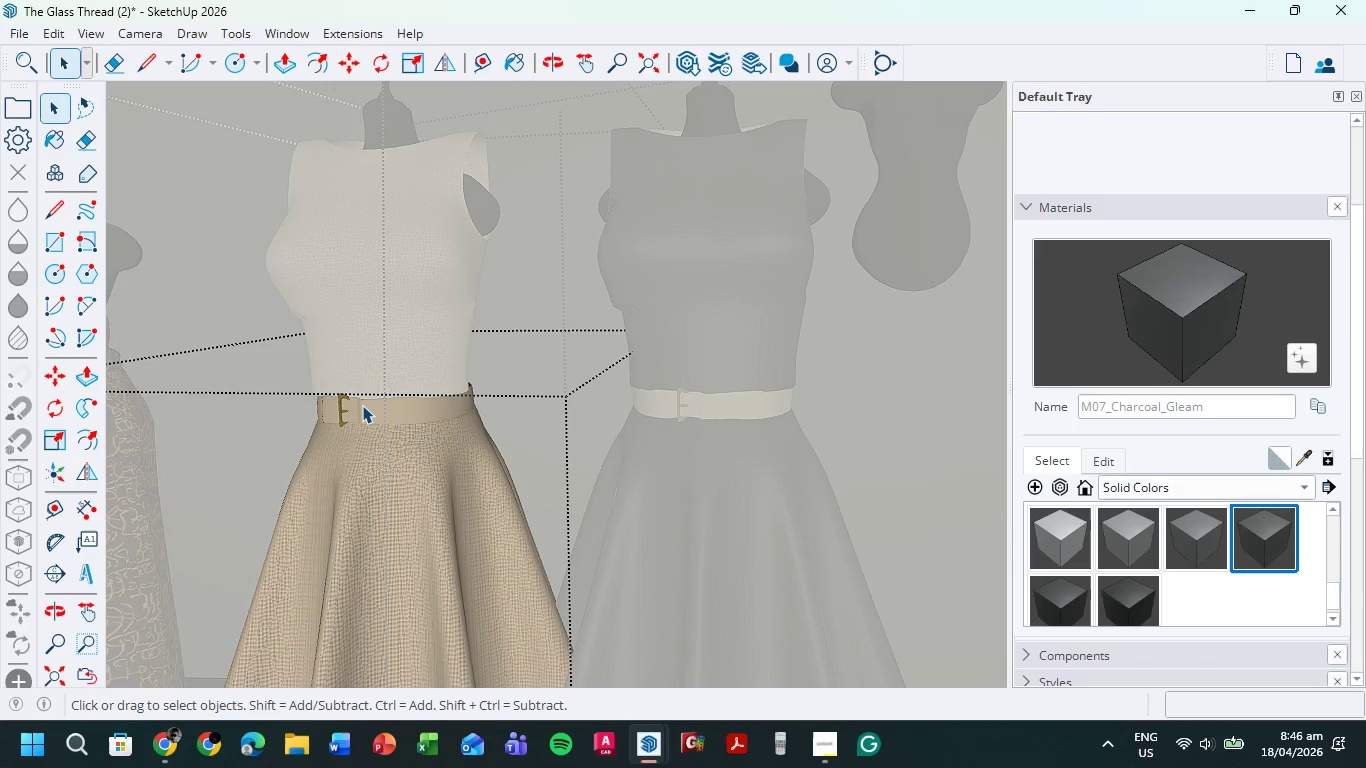 
triple_click([362, 405])
 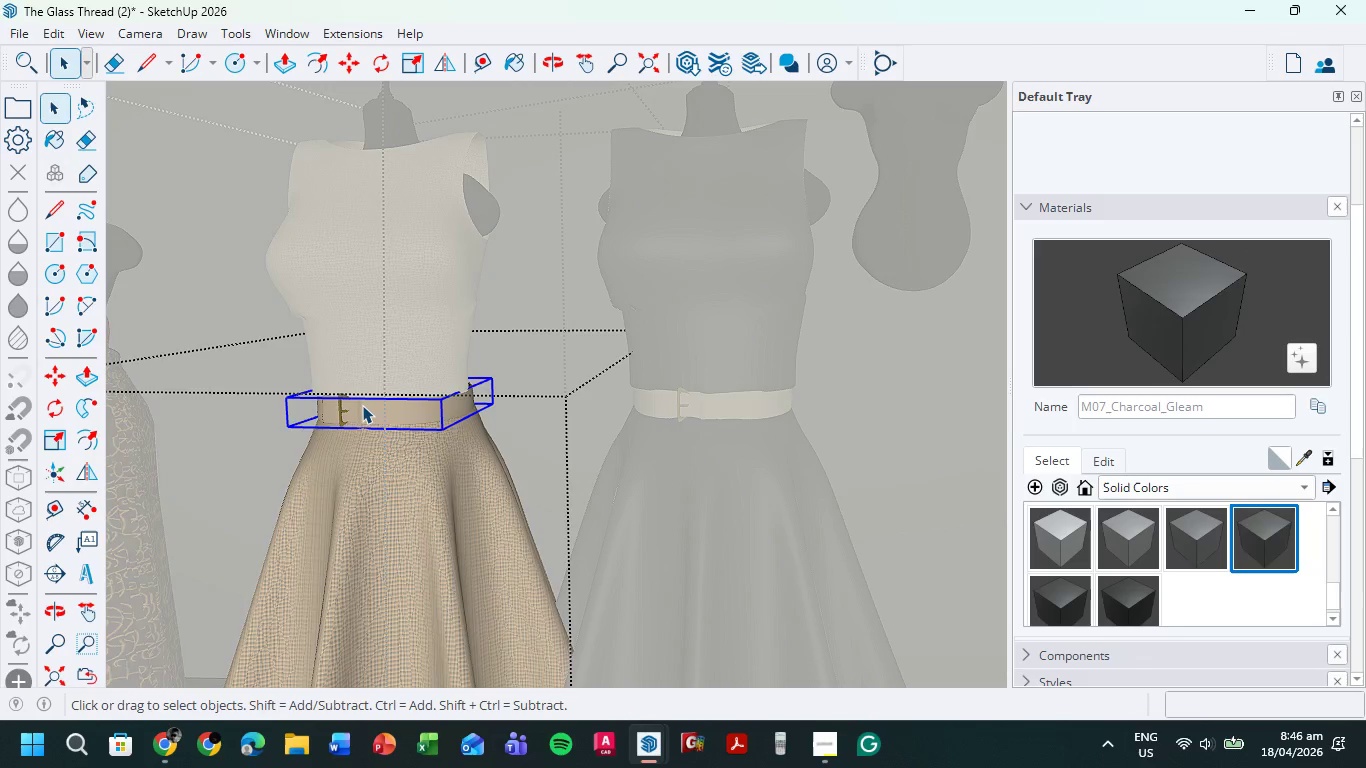 
triple_click([362, 405])
 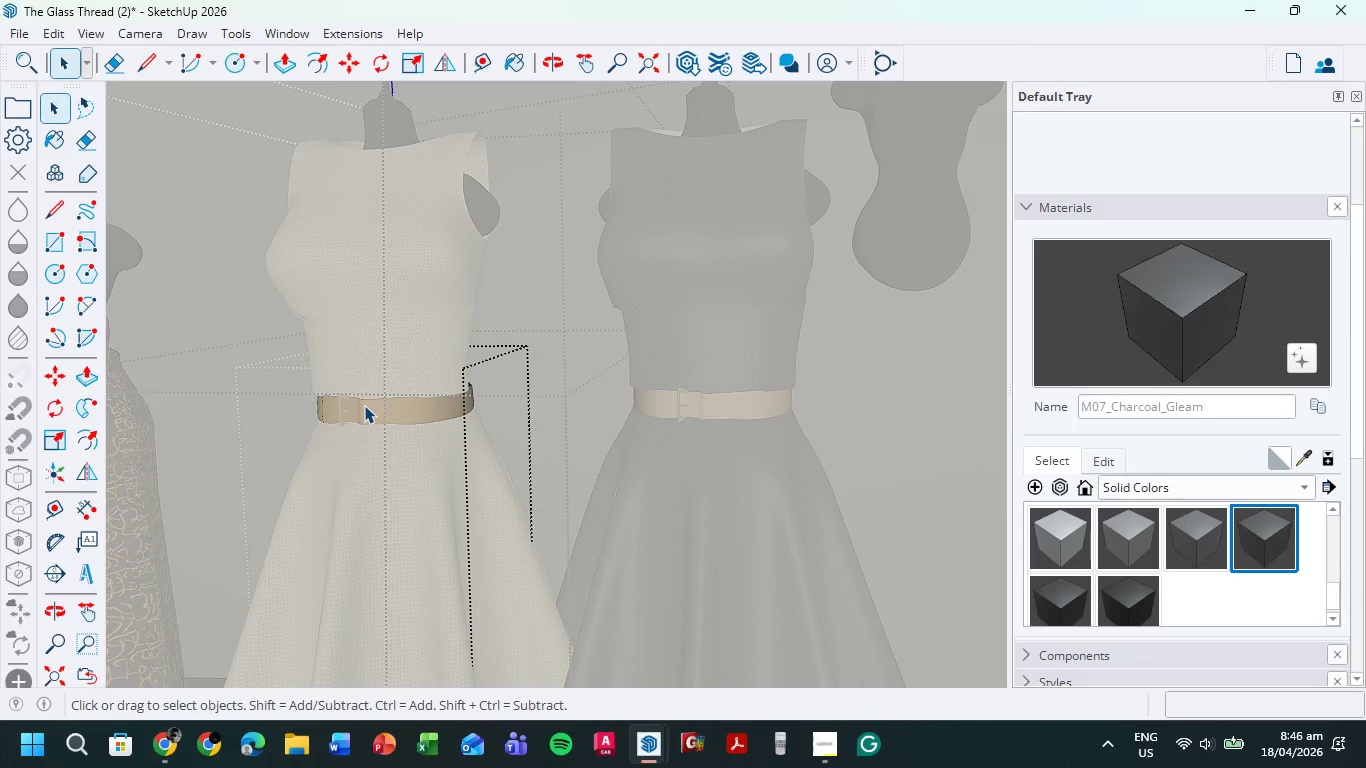 
left_click([364, 405])
 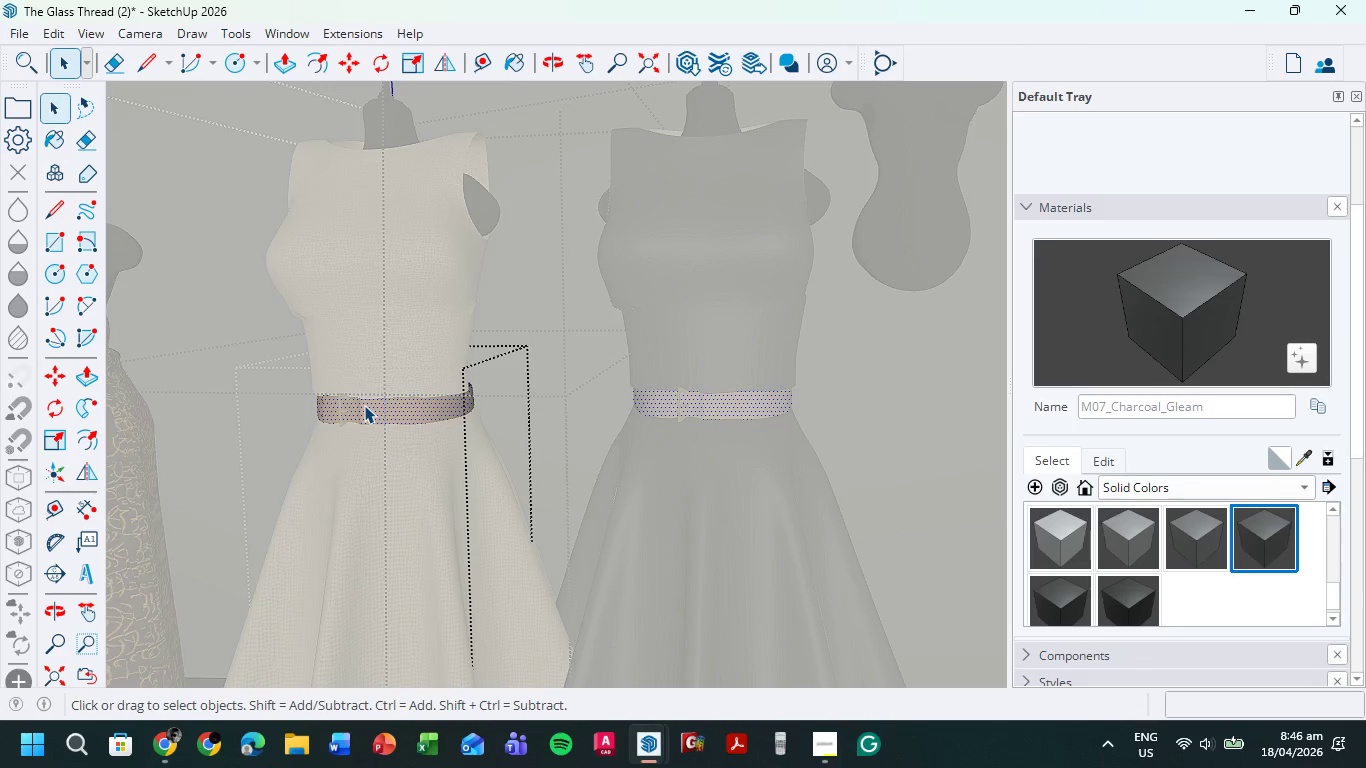 
right_click([364, 405])
 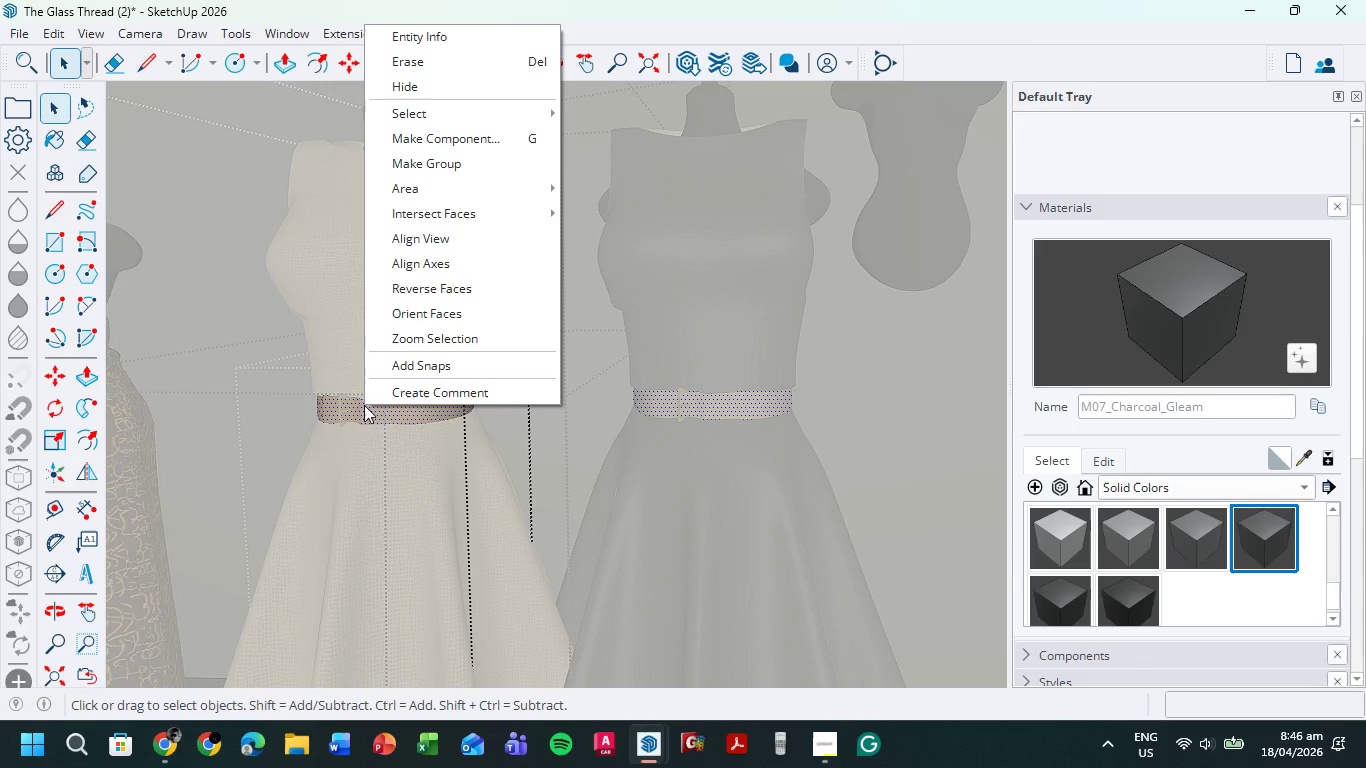 
left_click([493, 133])
 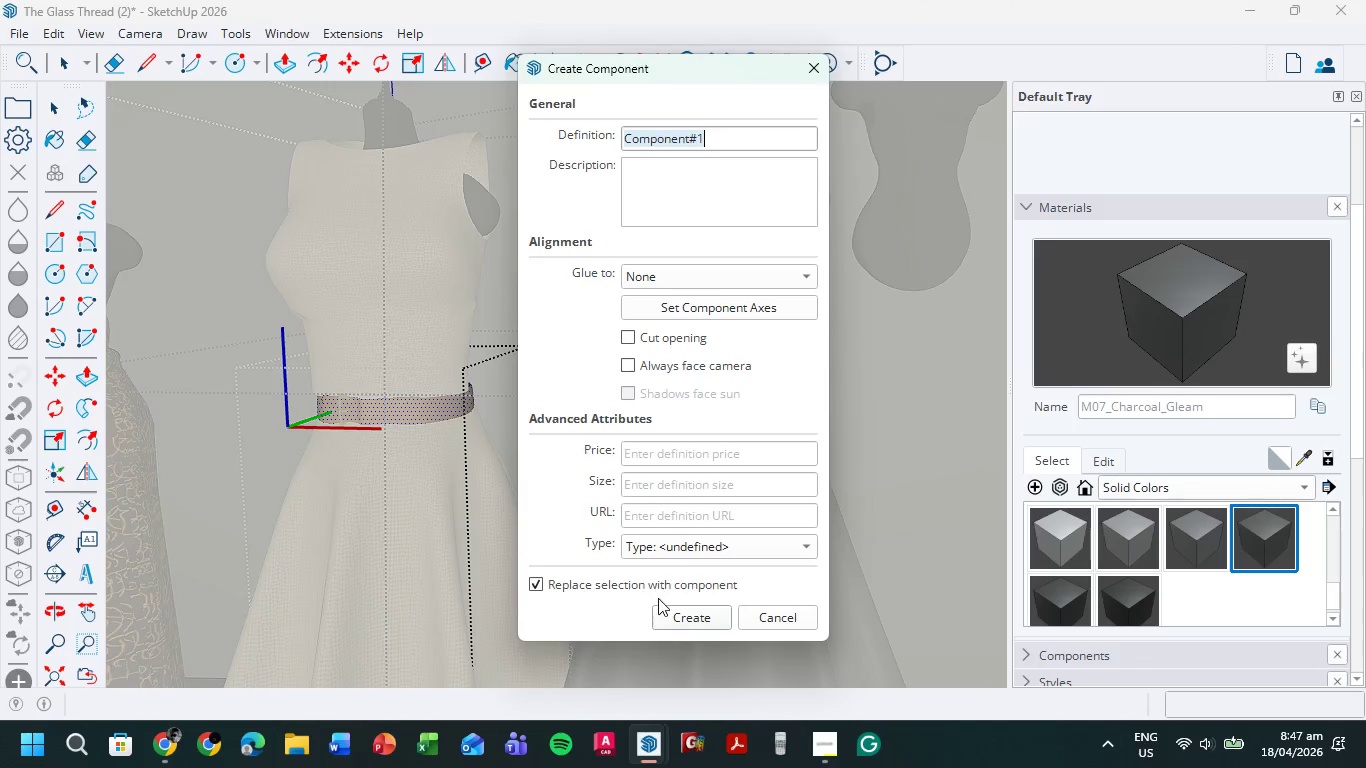 
left_click([676, 621])
 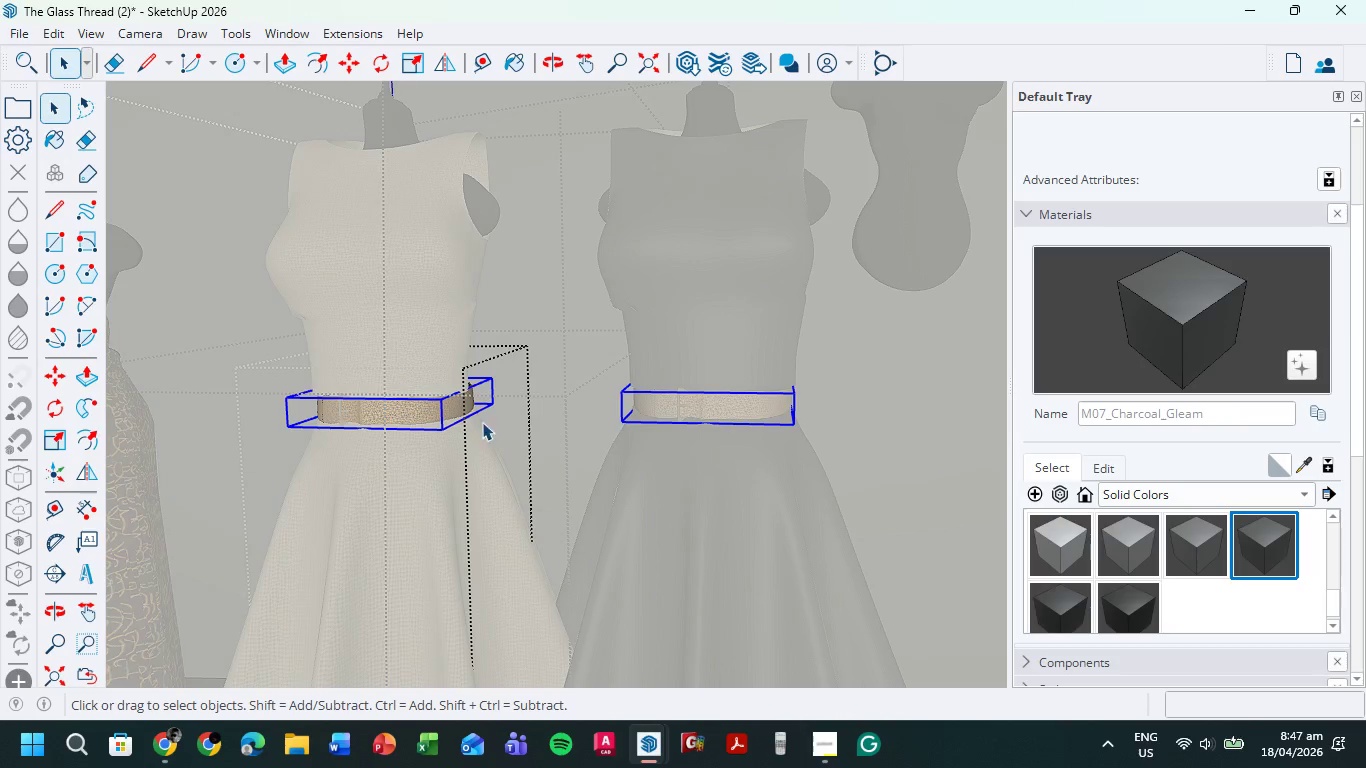 
left_click([543, 465])
 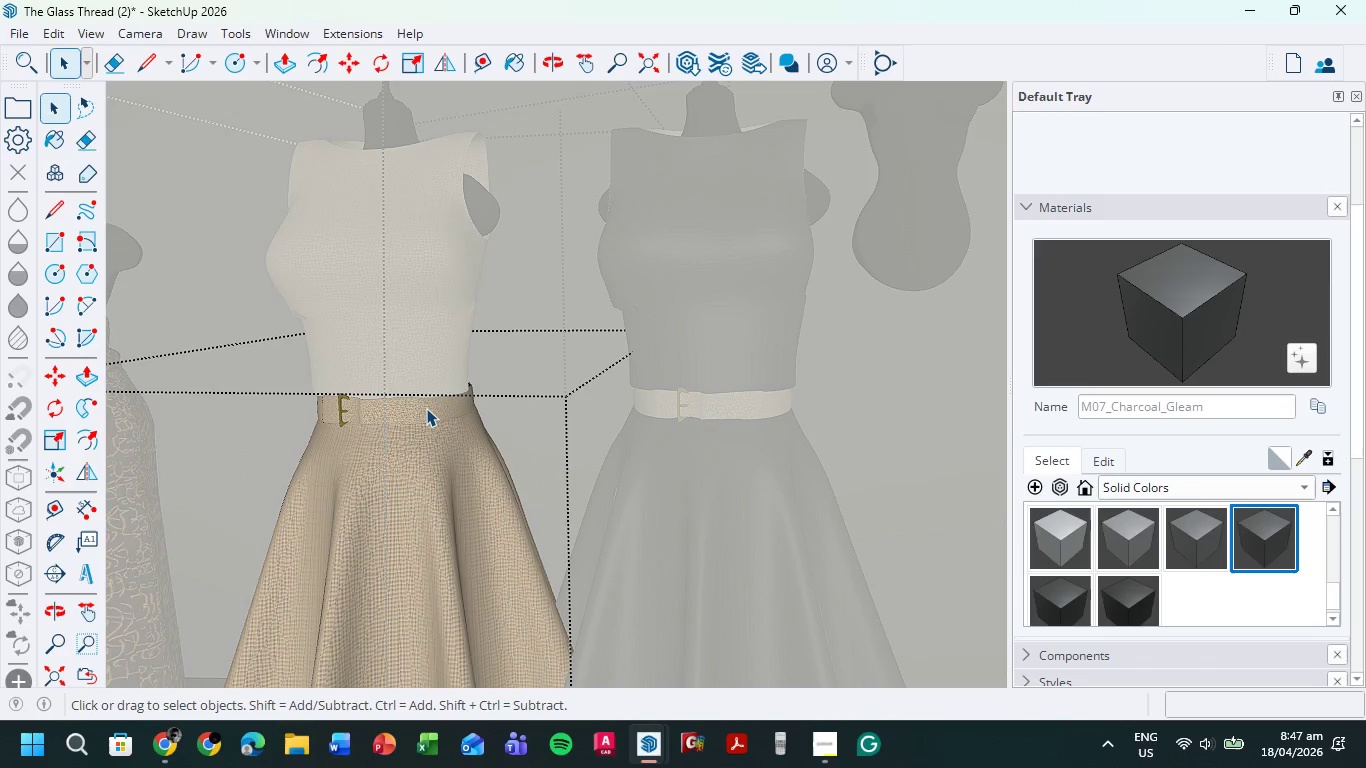 
double_click([426, 408])
 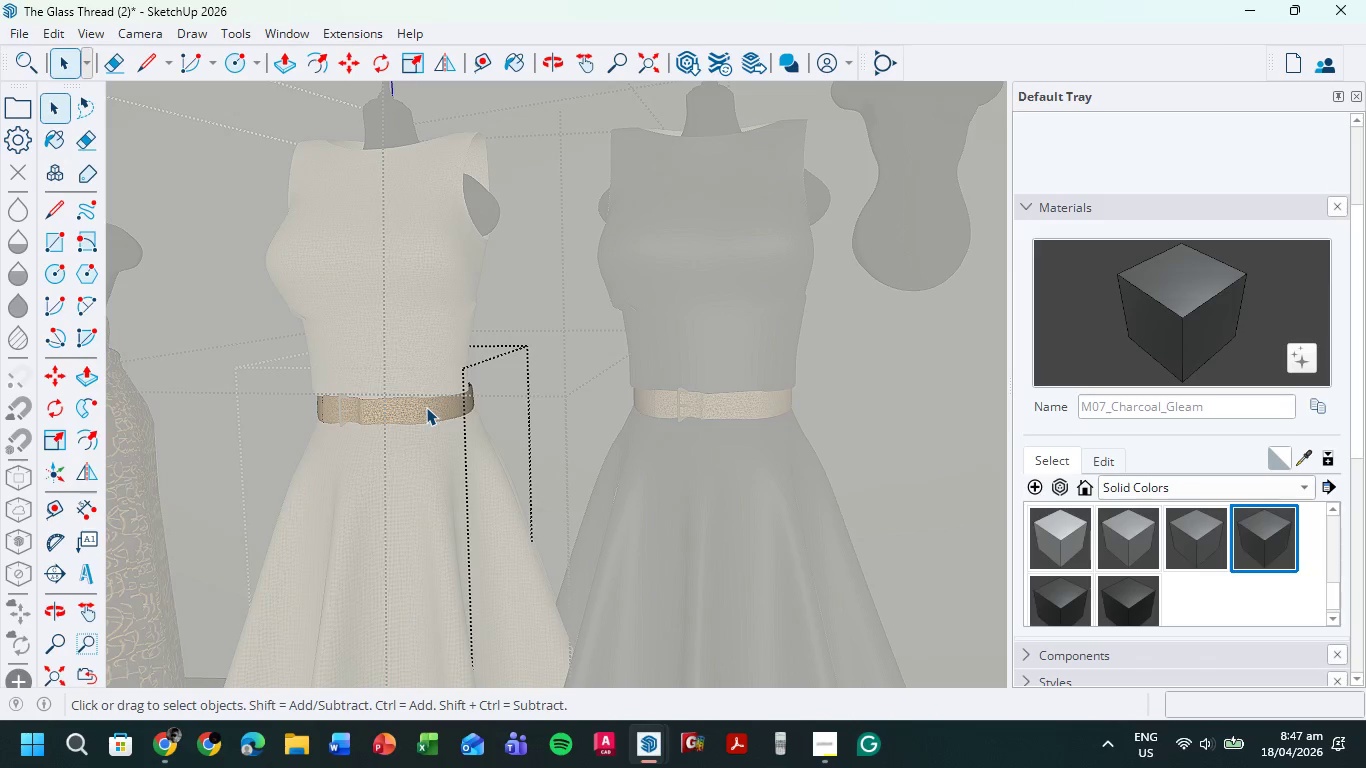 
double_click([426, 407])
 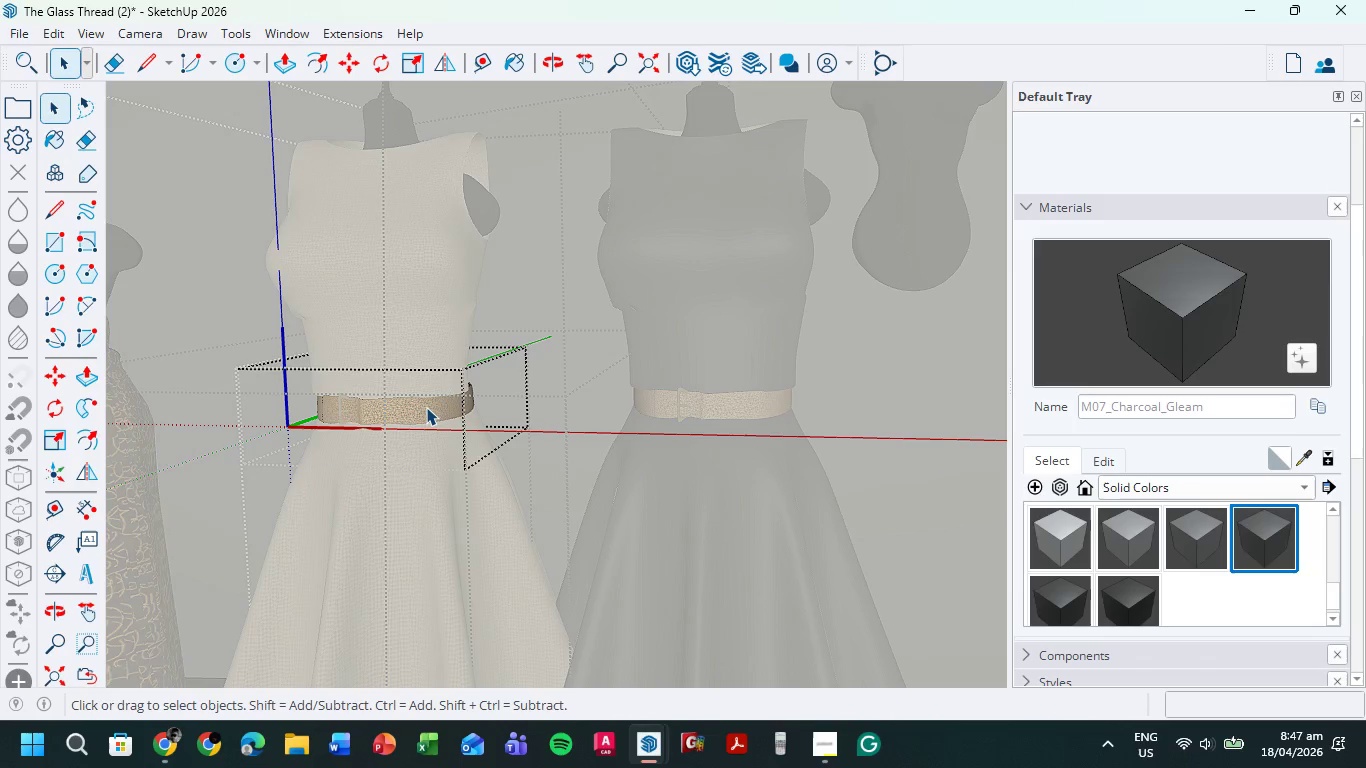 
left_click([426, 407])
 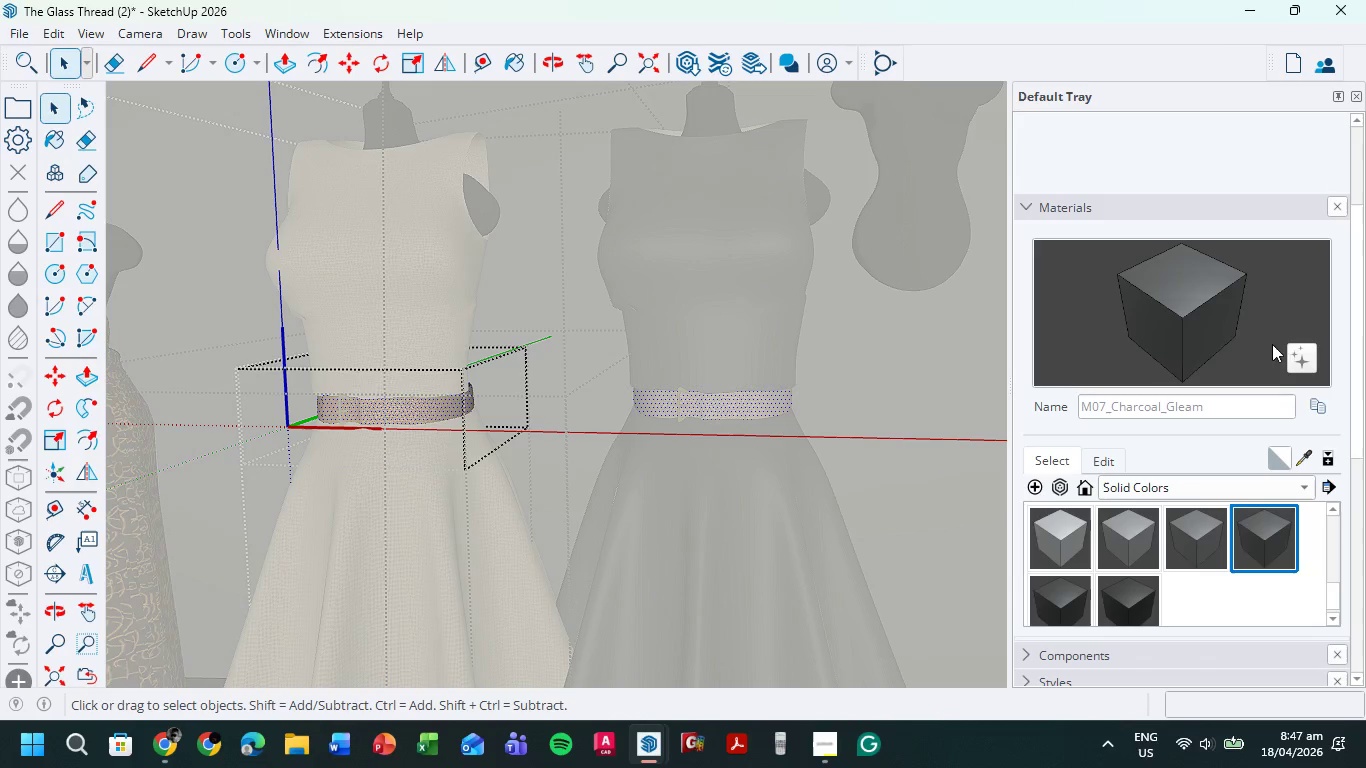 
left_click([1176, 331])
 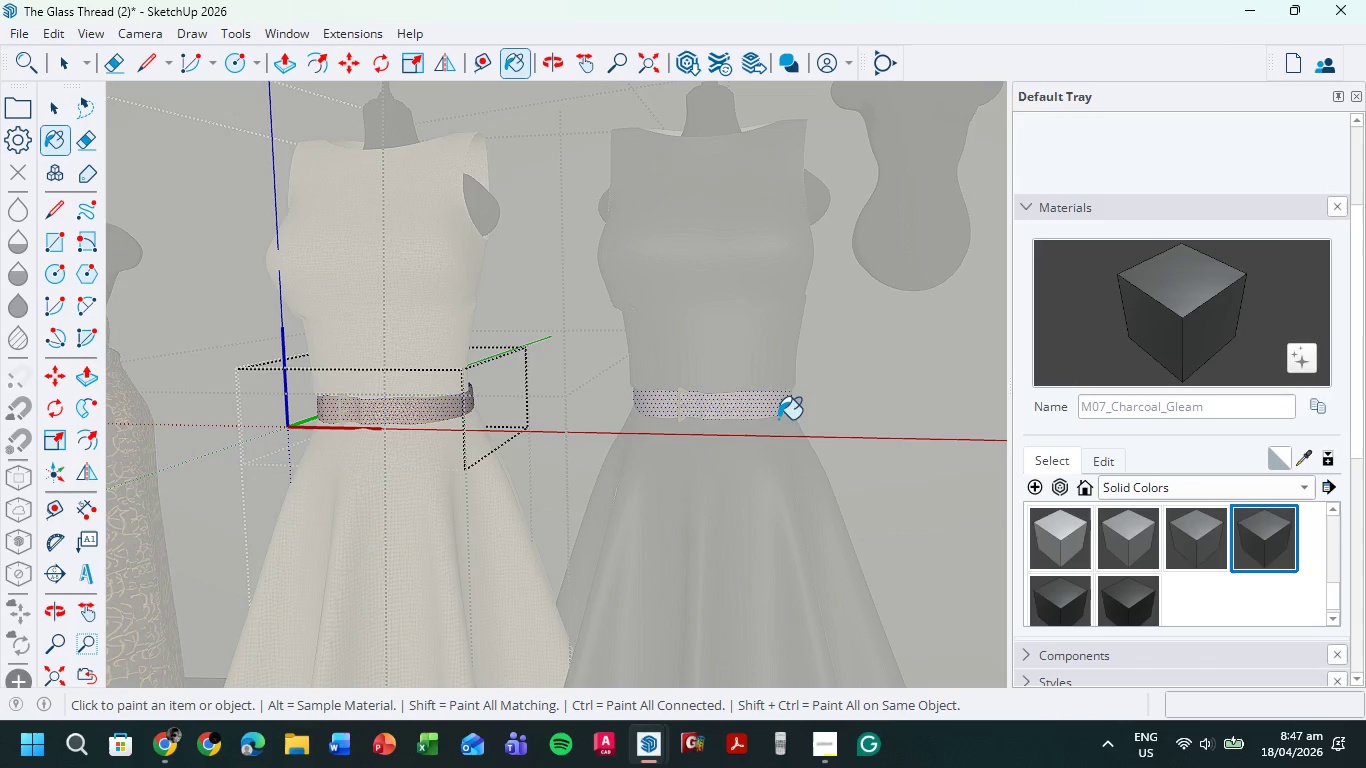 
hold_key(key=ControlLeft, duration=4.5)
left_click([428, 414])
 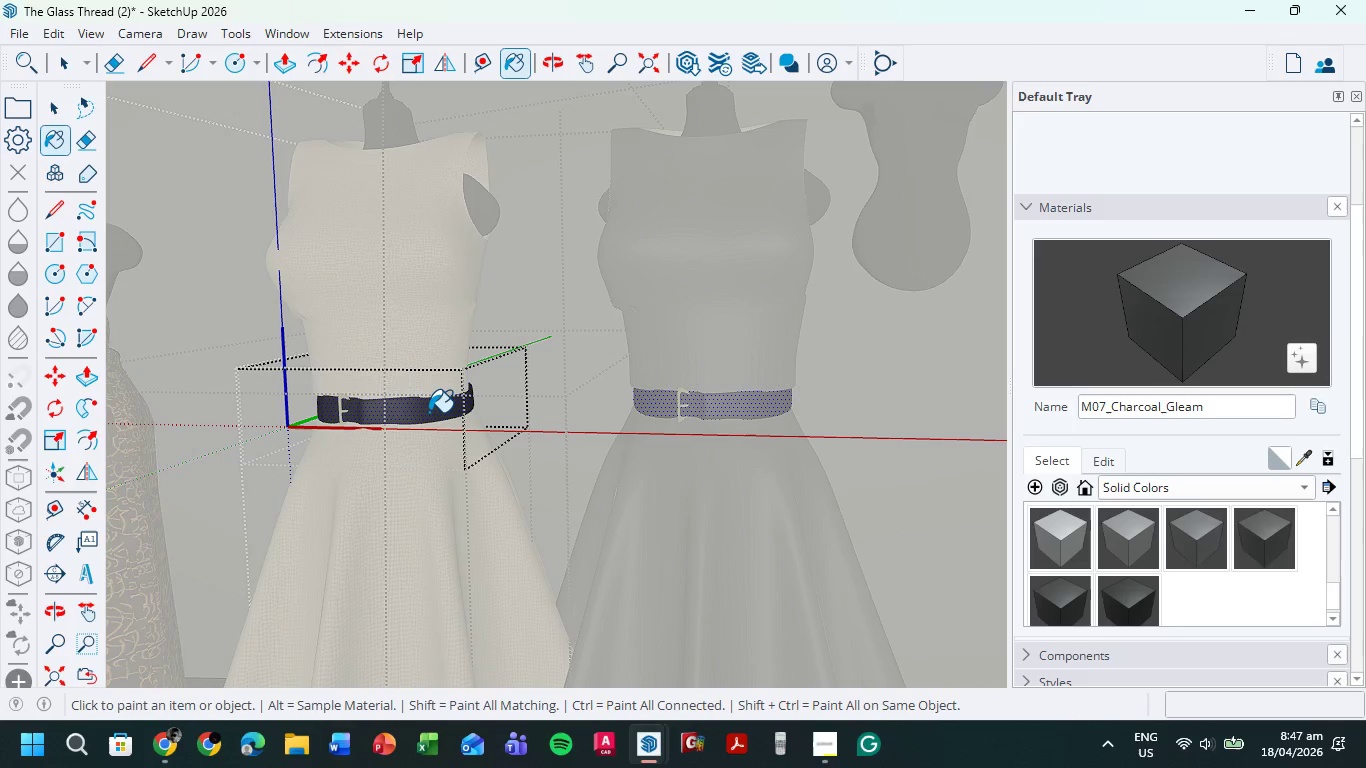 
hold_key(key=ControlLeft, duration=1.2)
hold_key(key=ShiftLeft, duration=1.0)
left_click([420, 416])
 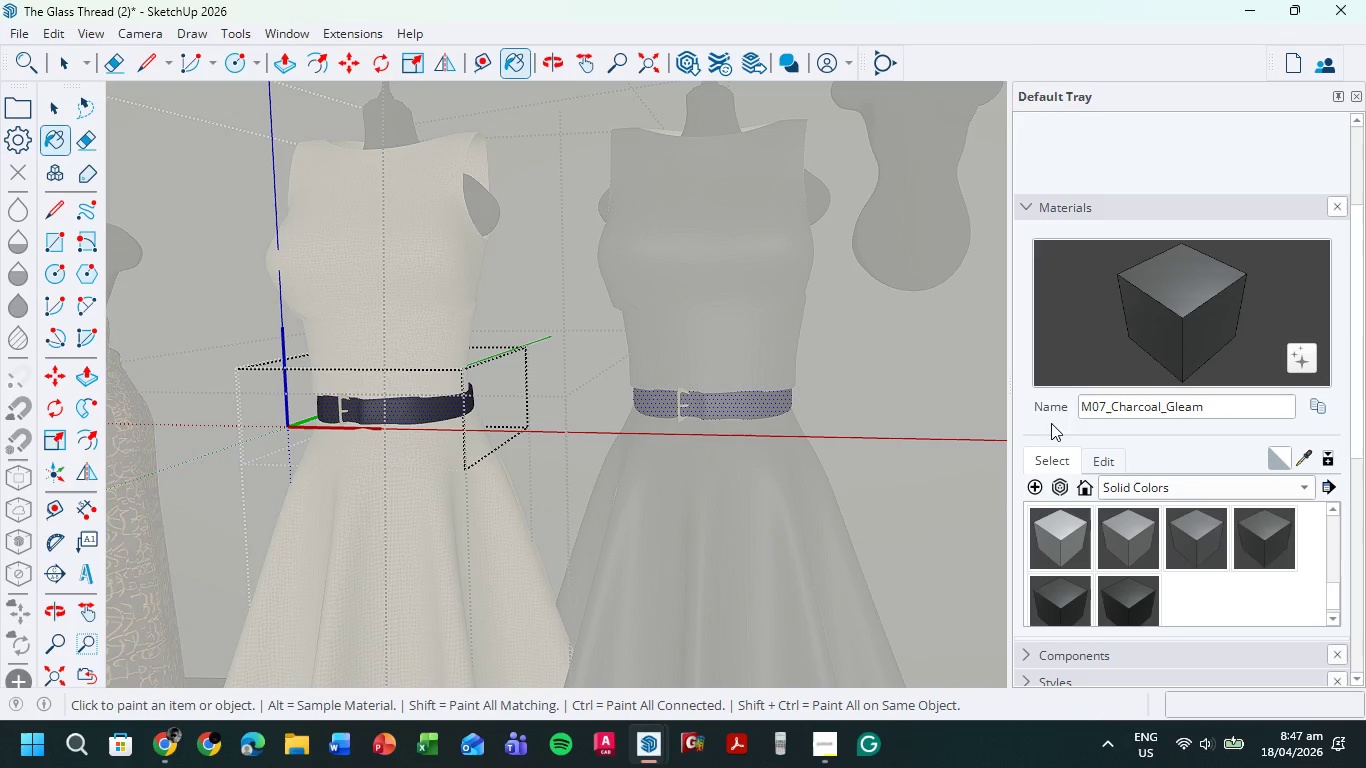 
left_click([69, 70])
 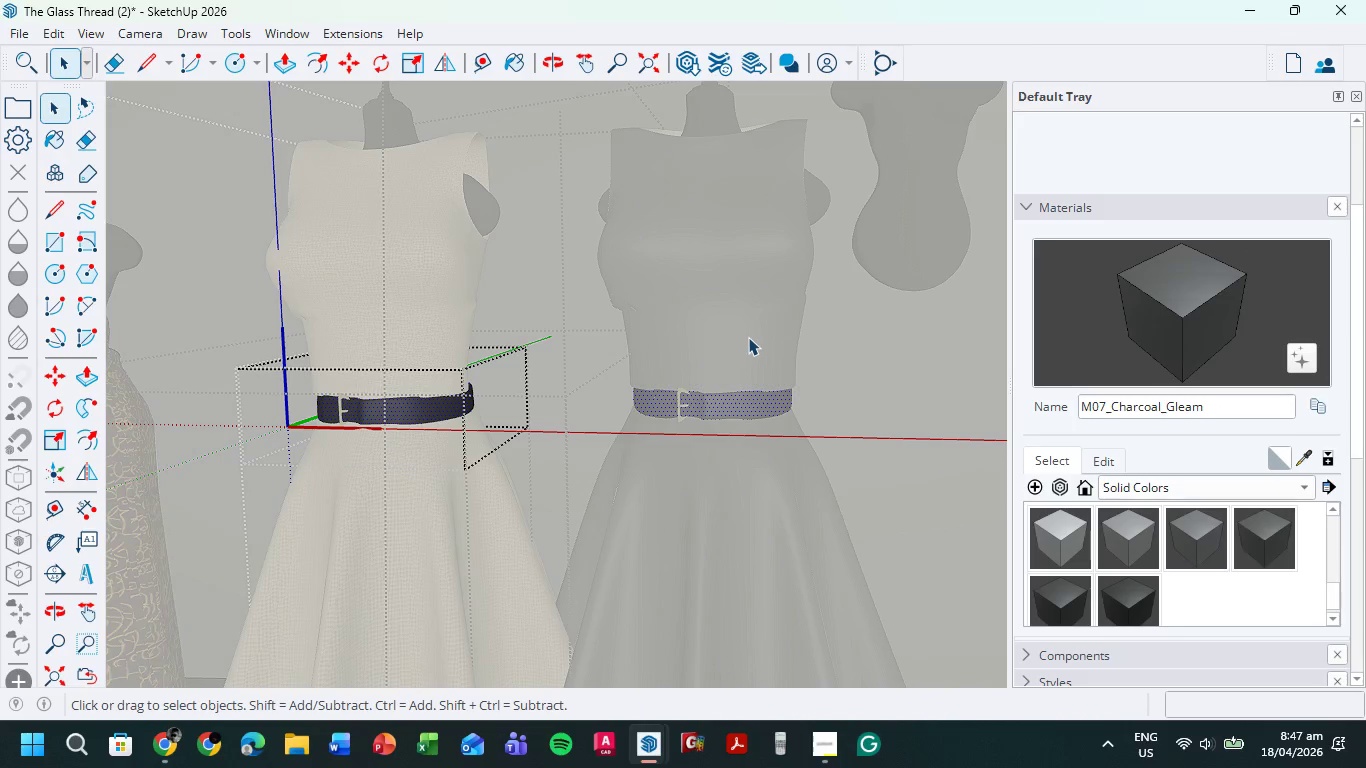 
double_click([748, 337])
 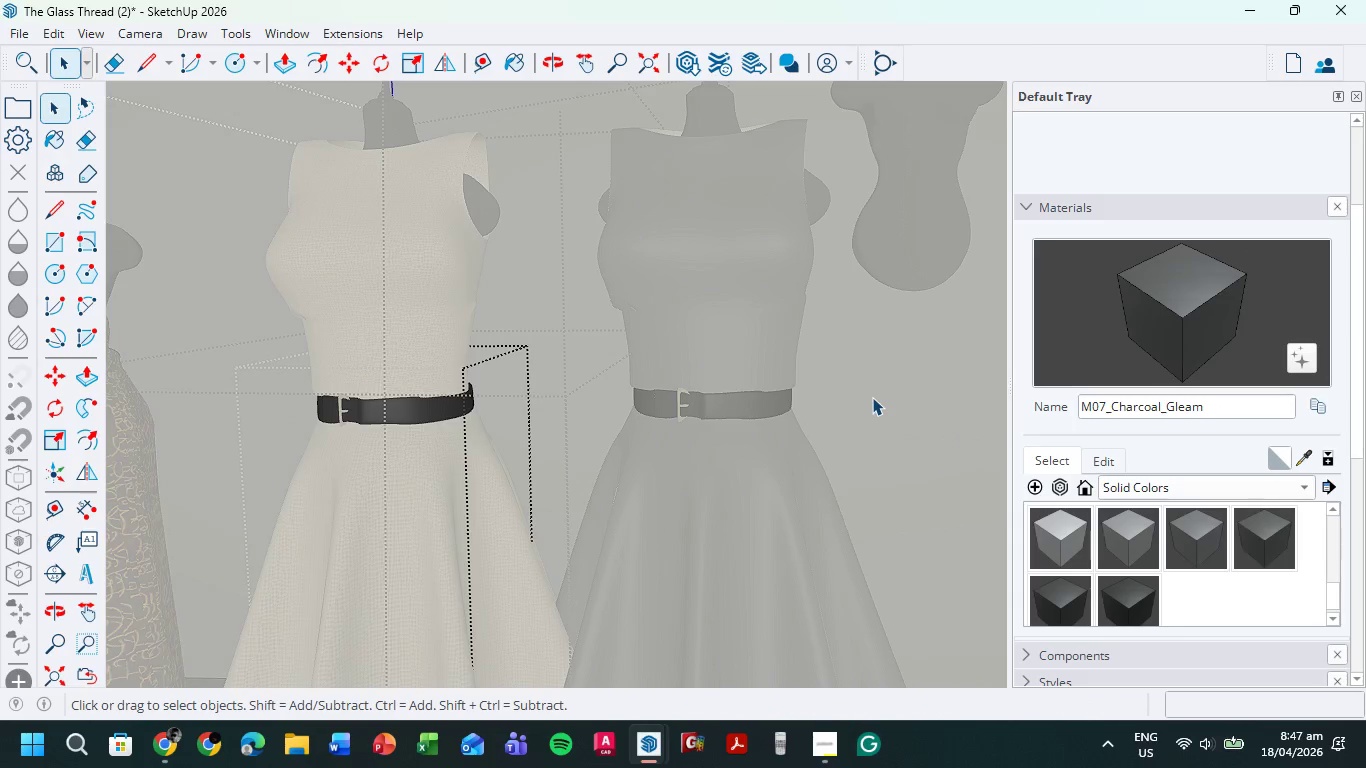 
double_click([872, 397])
 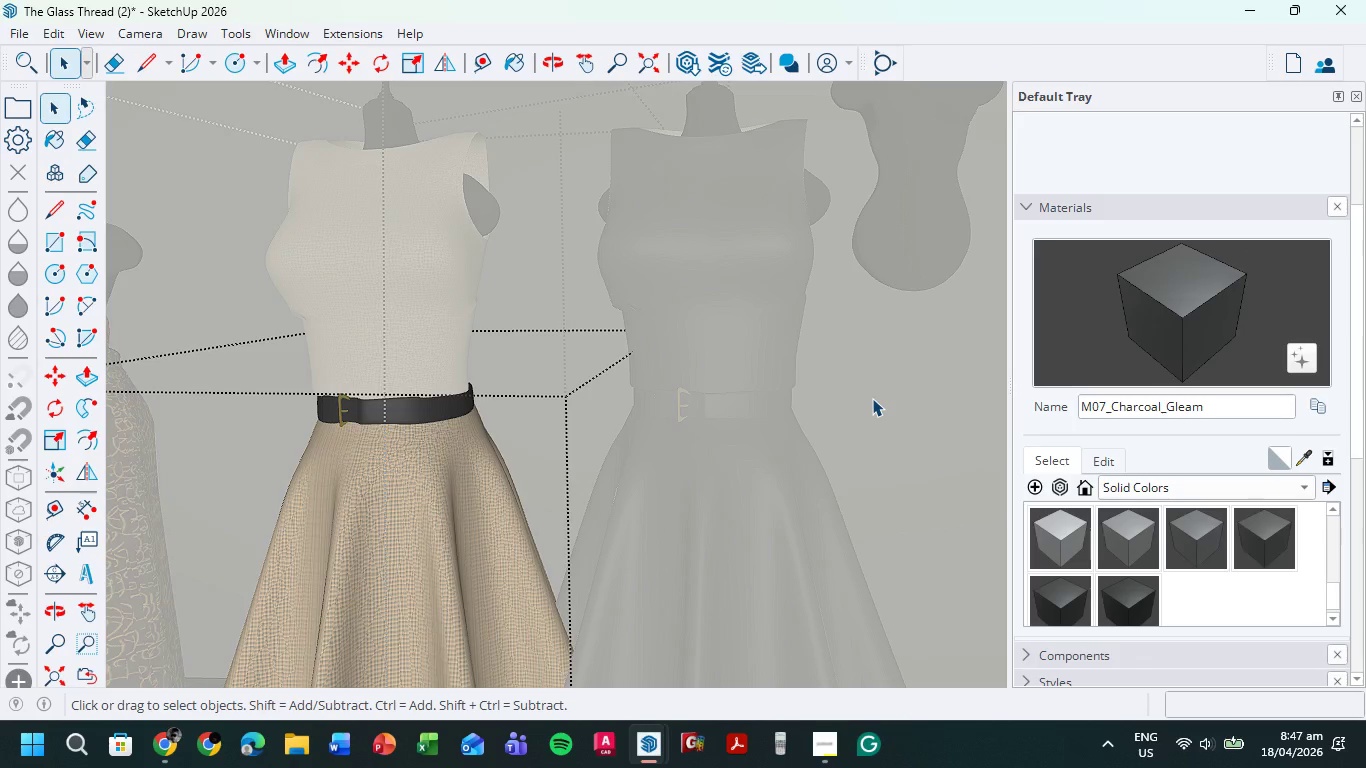 
triple_click([872, 398])
 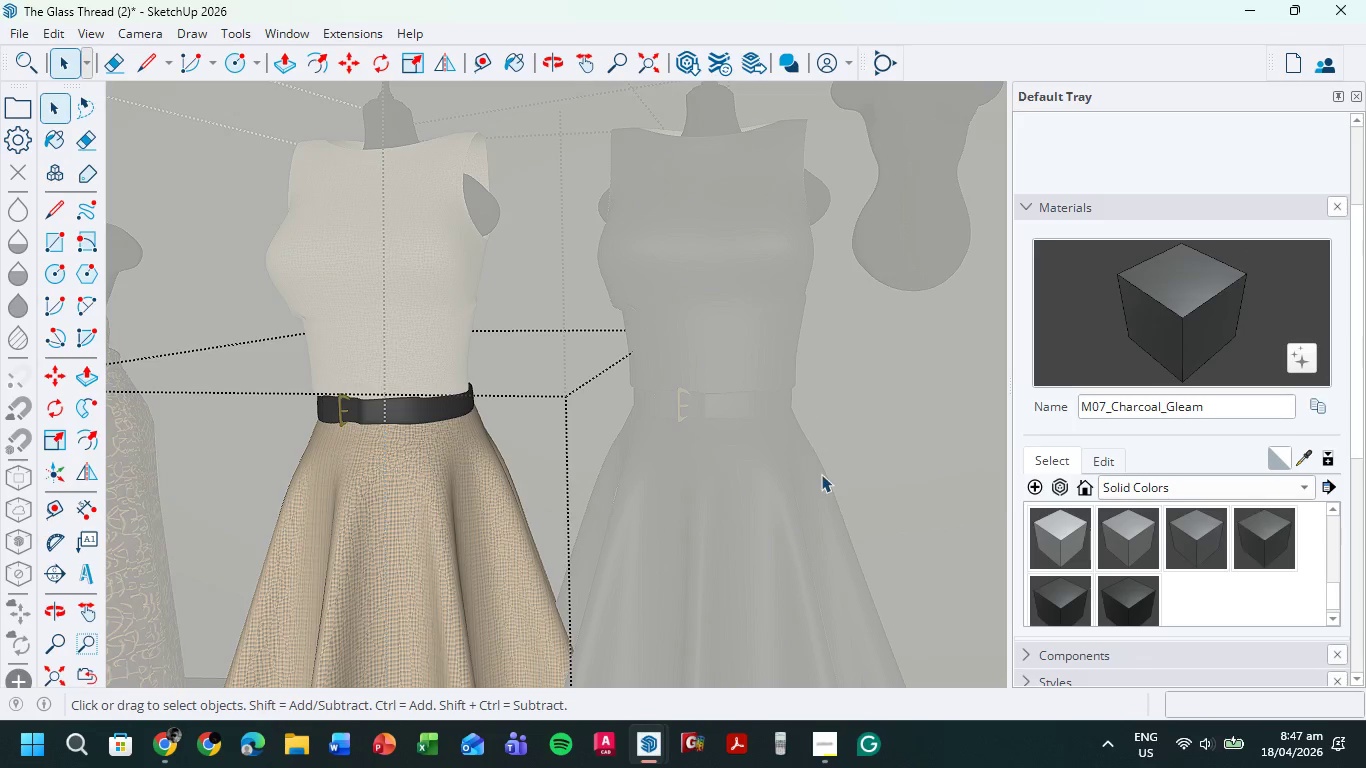 
left_click([821, 474])
 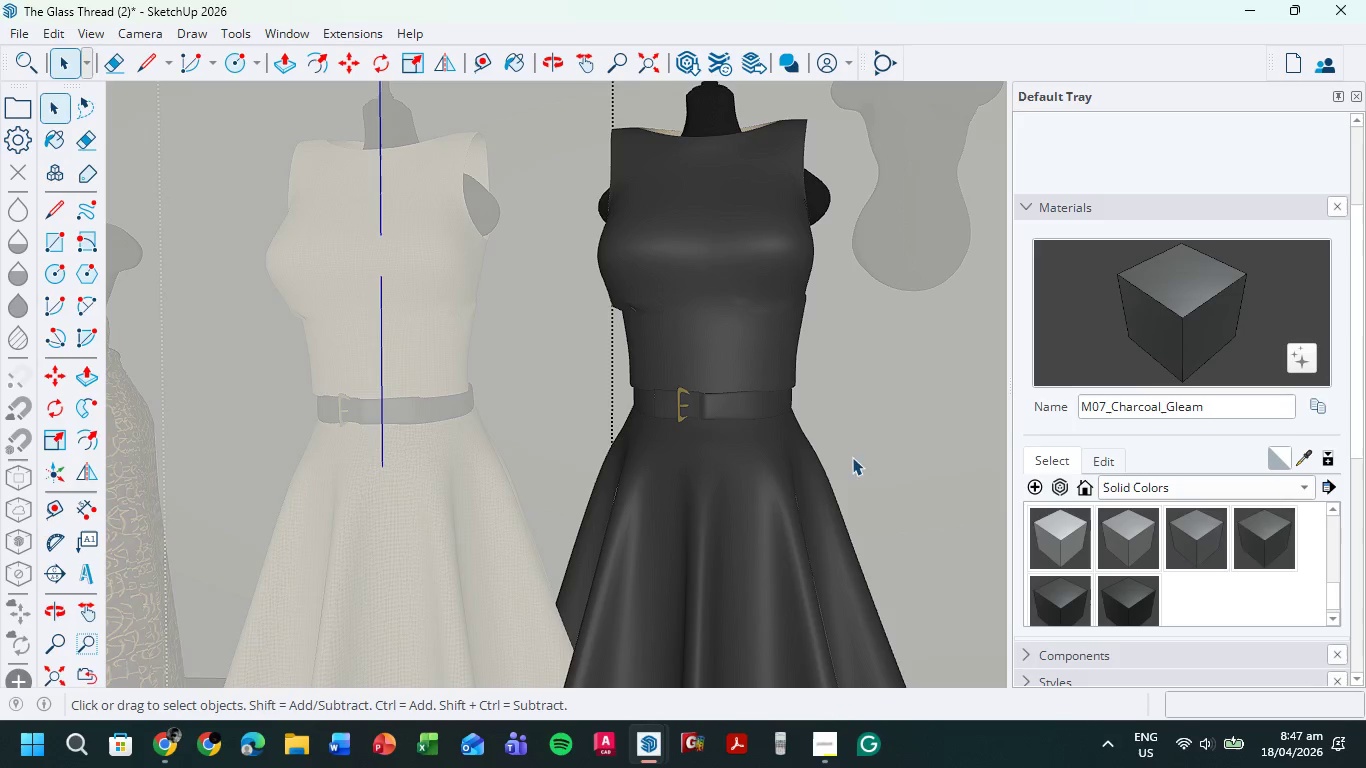 
scroll: coordinate [856, 442], scroll_direction: down, amount: 9.0
 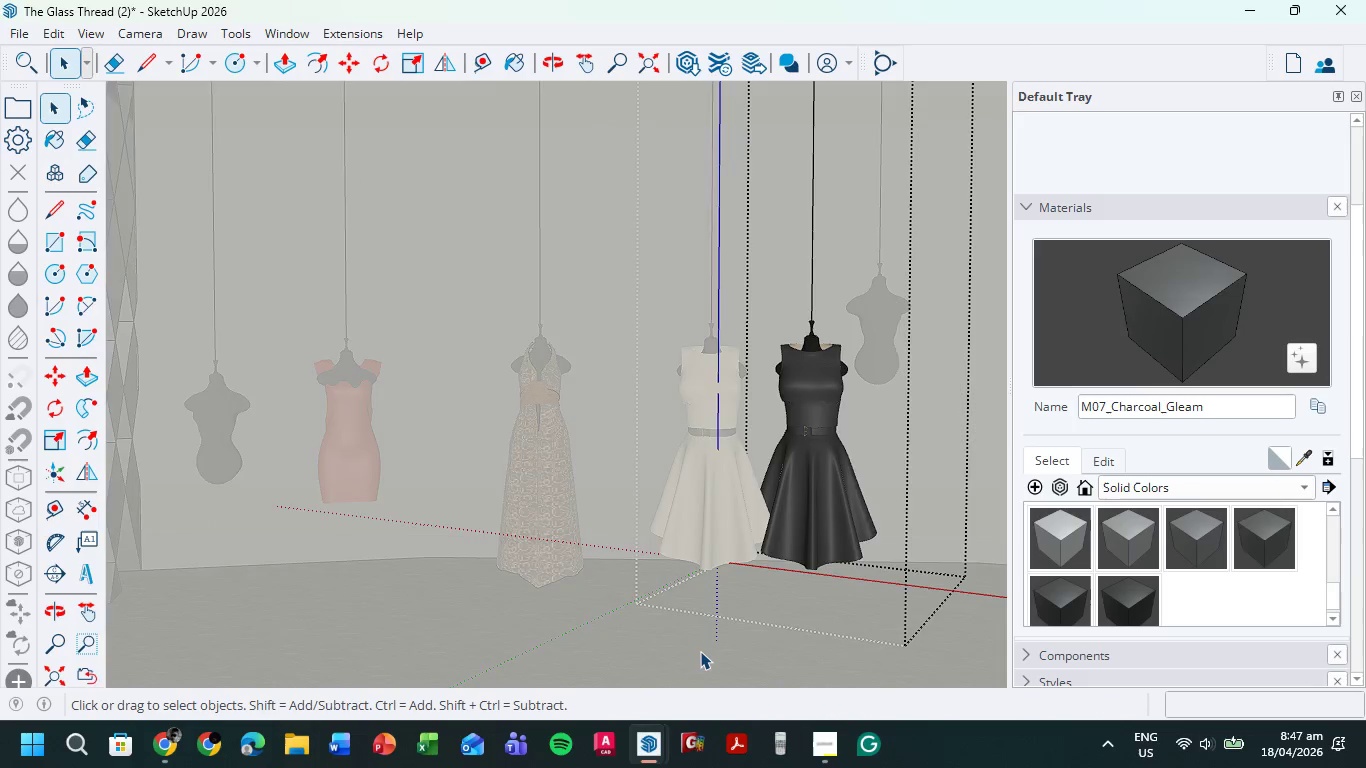 
double_click([700, 651])
 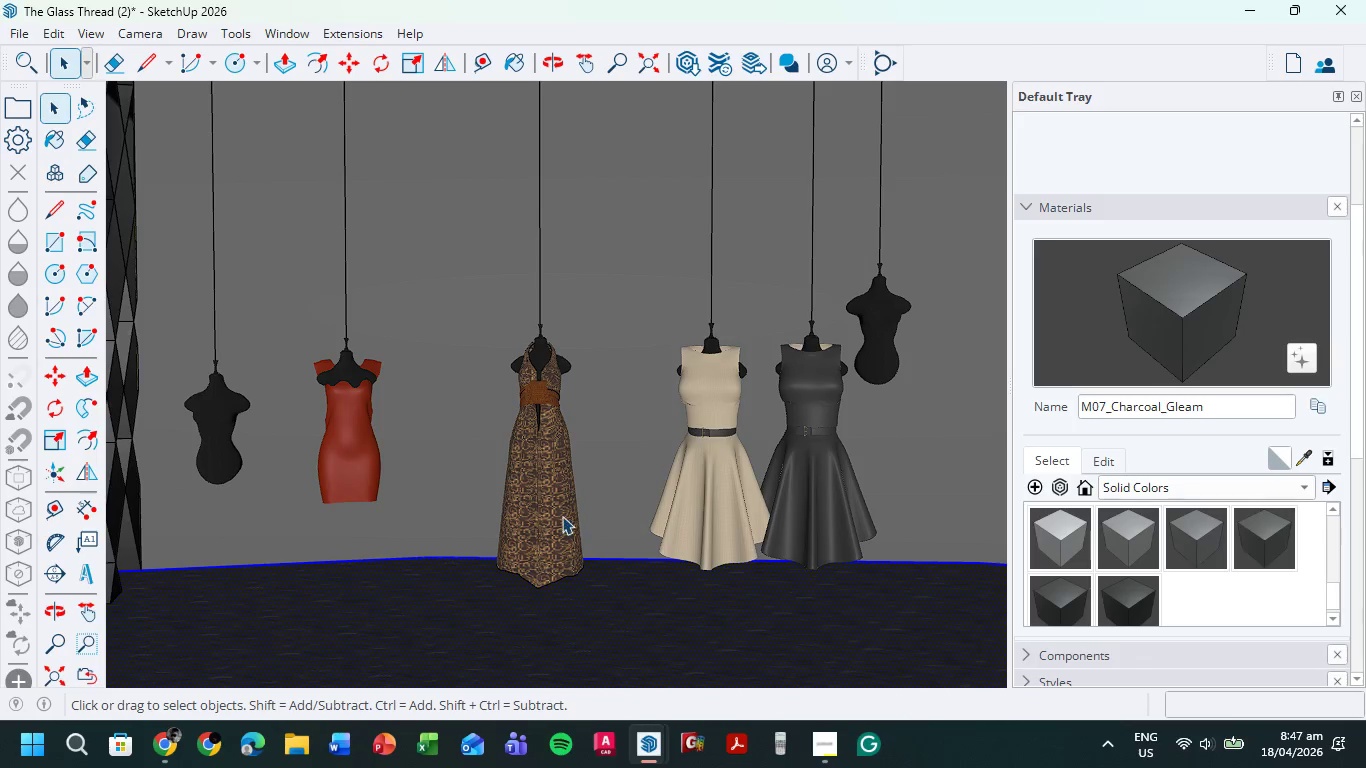 
scroll: coordinate [590, 497], scroll_direction: down, amount: 10.0
 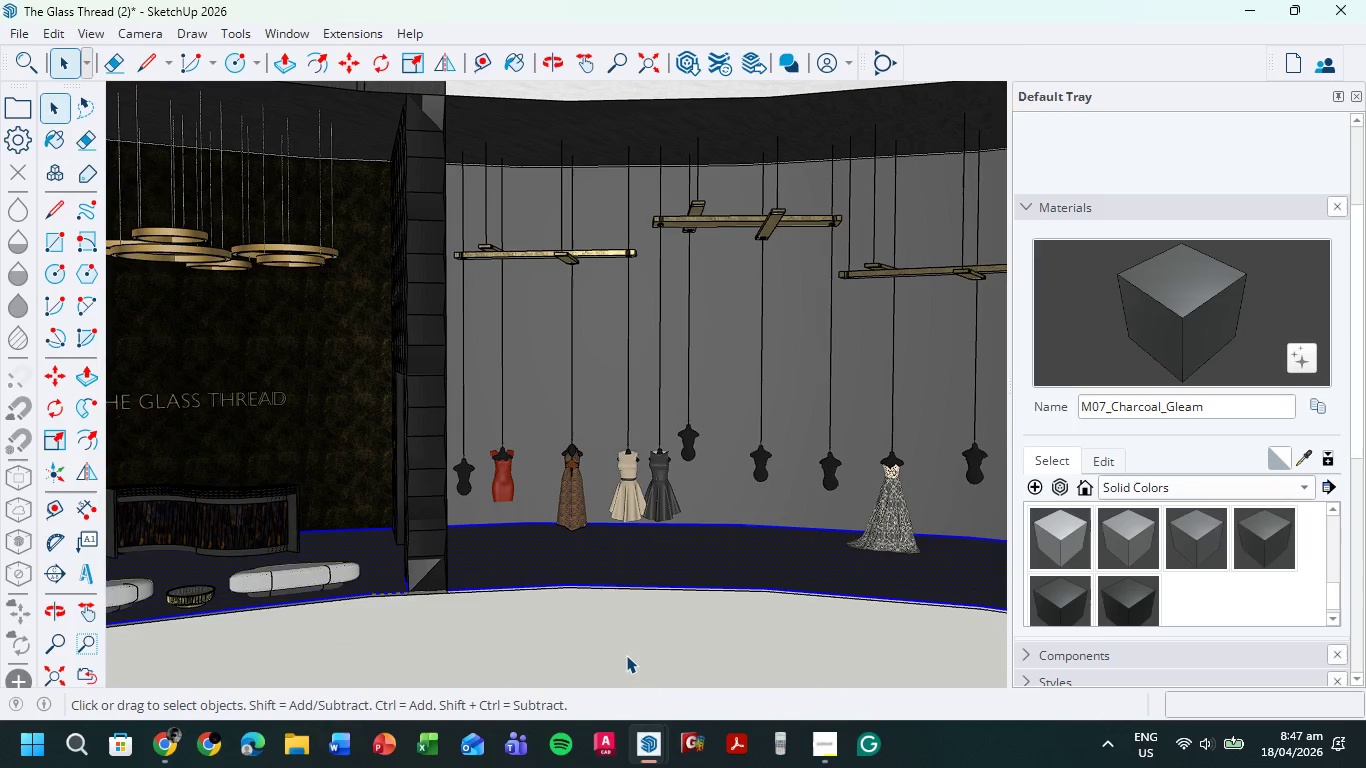 
double_click([626, 655])
 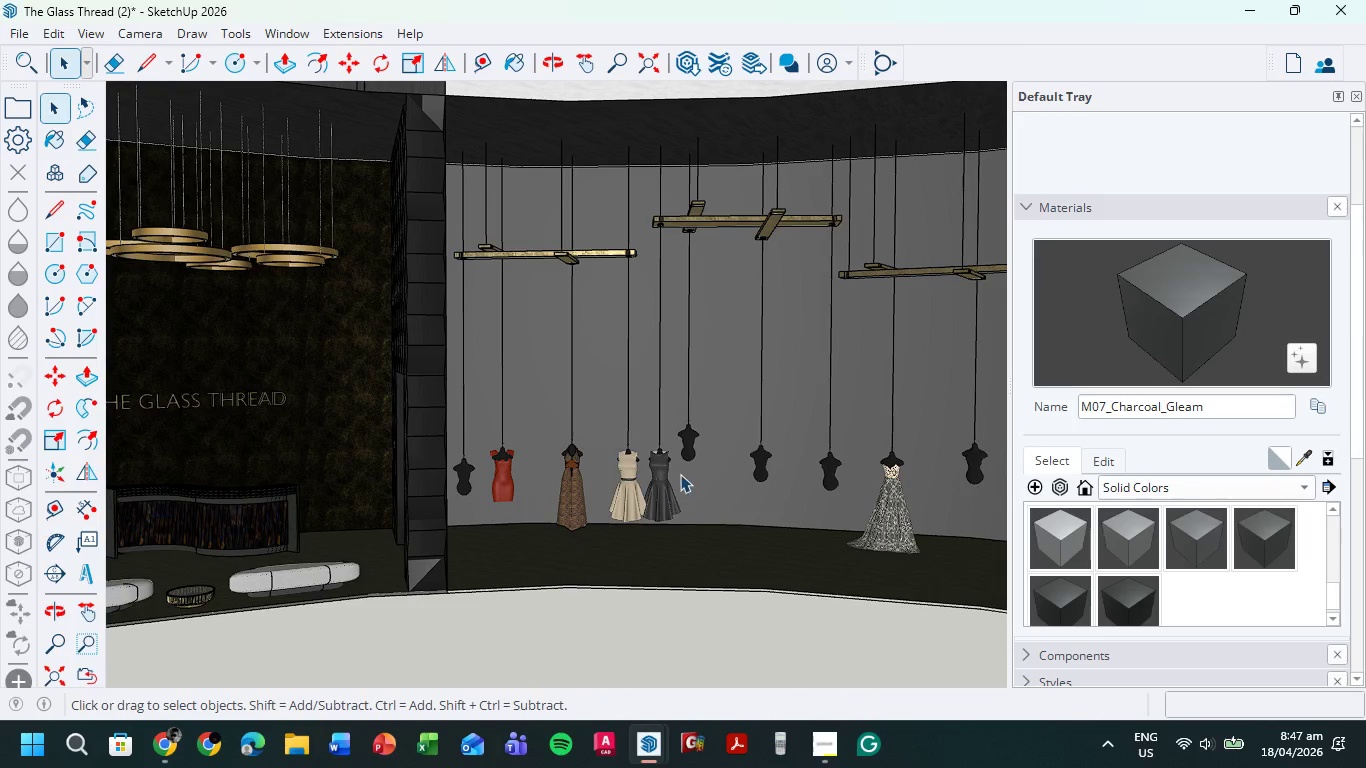 
scroll: coordinate [619, 526], scroll_direction: up, amount: 13.0
 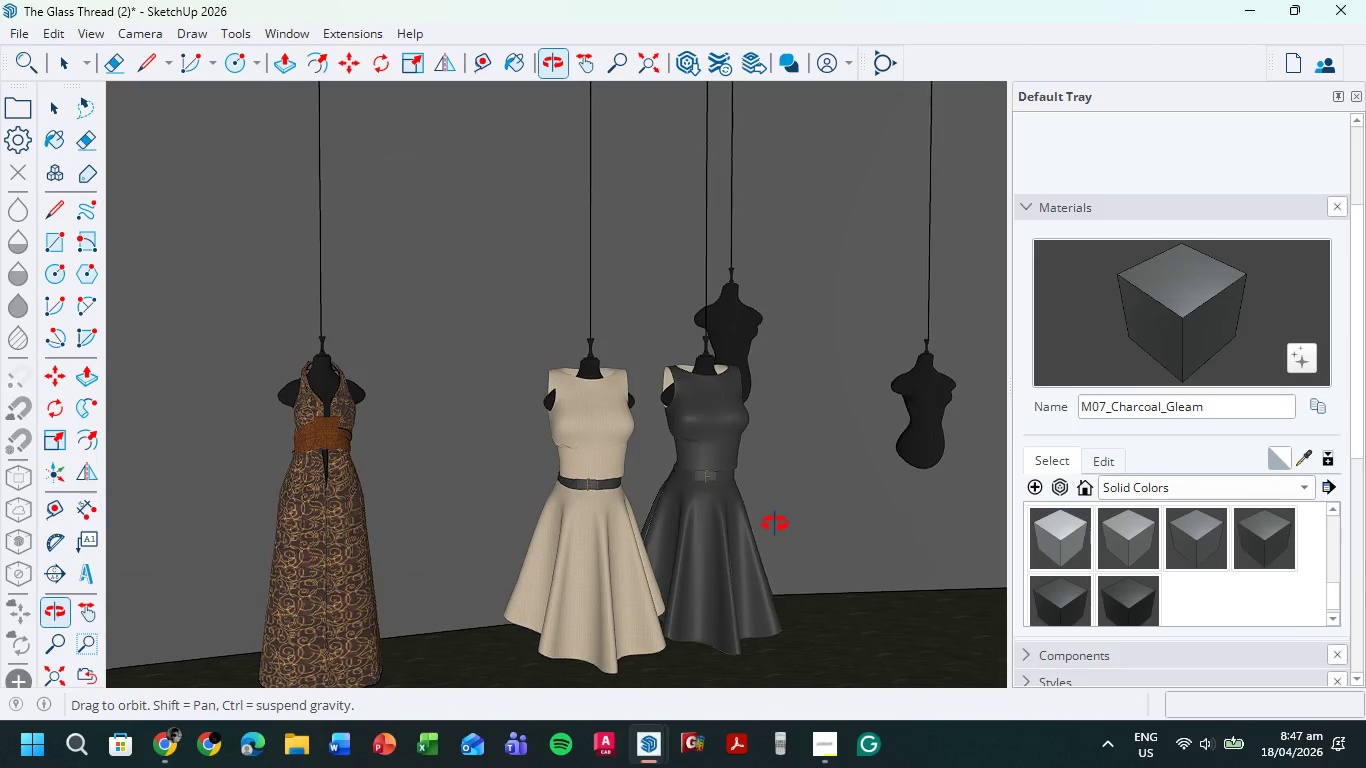 
scroll: coordinate [688, 528], scroll_direction: down, amount: 10.0
 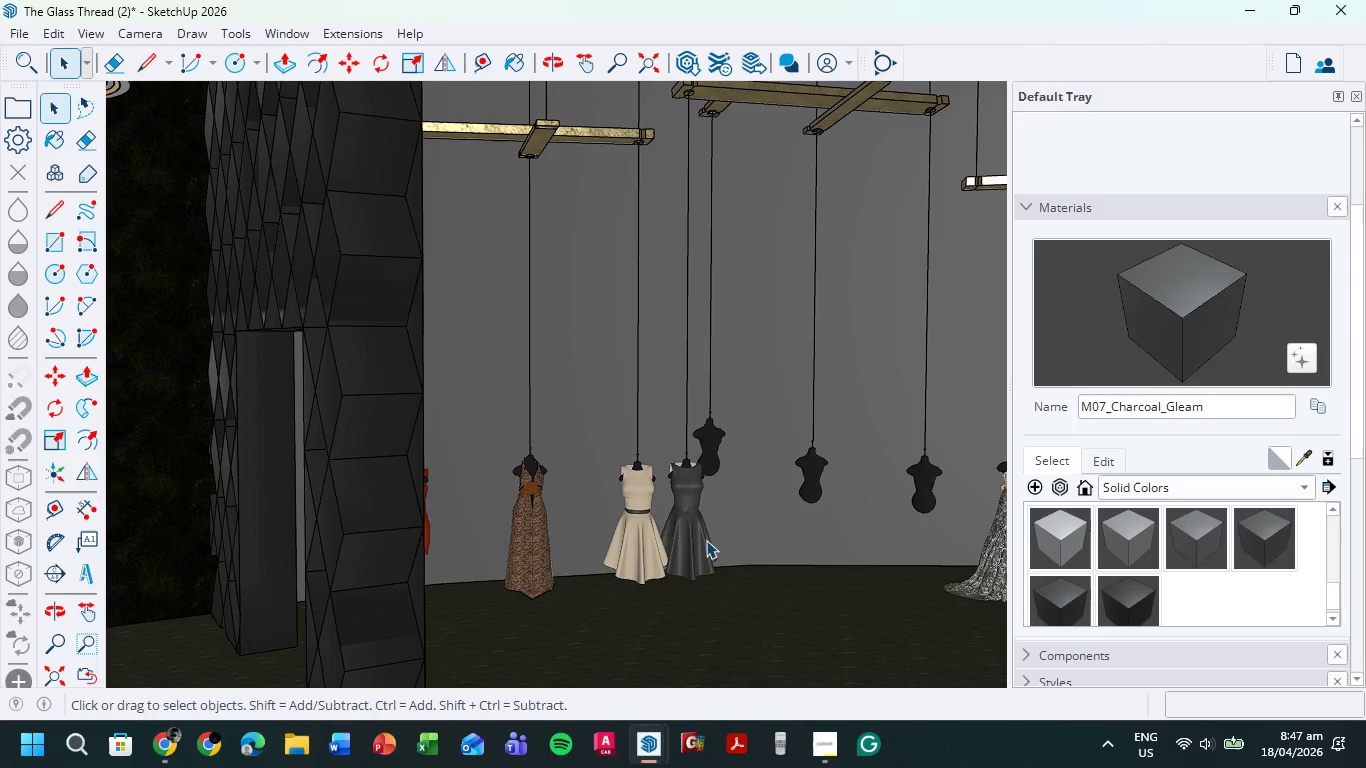 
hold_key(key=ShiftLeft, duration=0.33)
 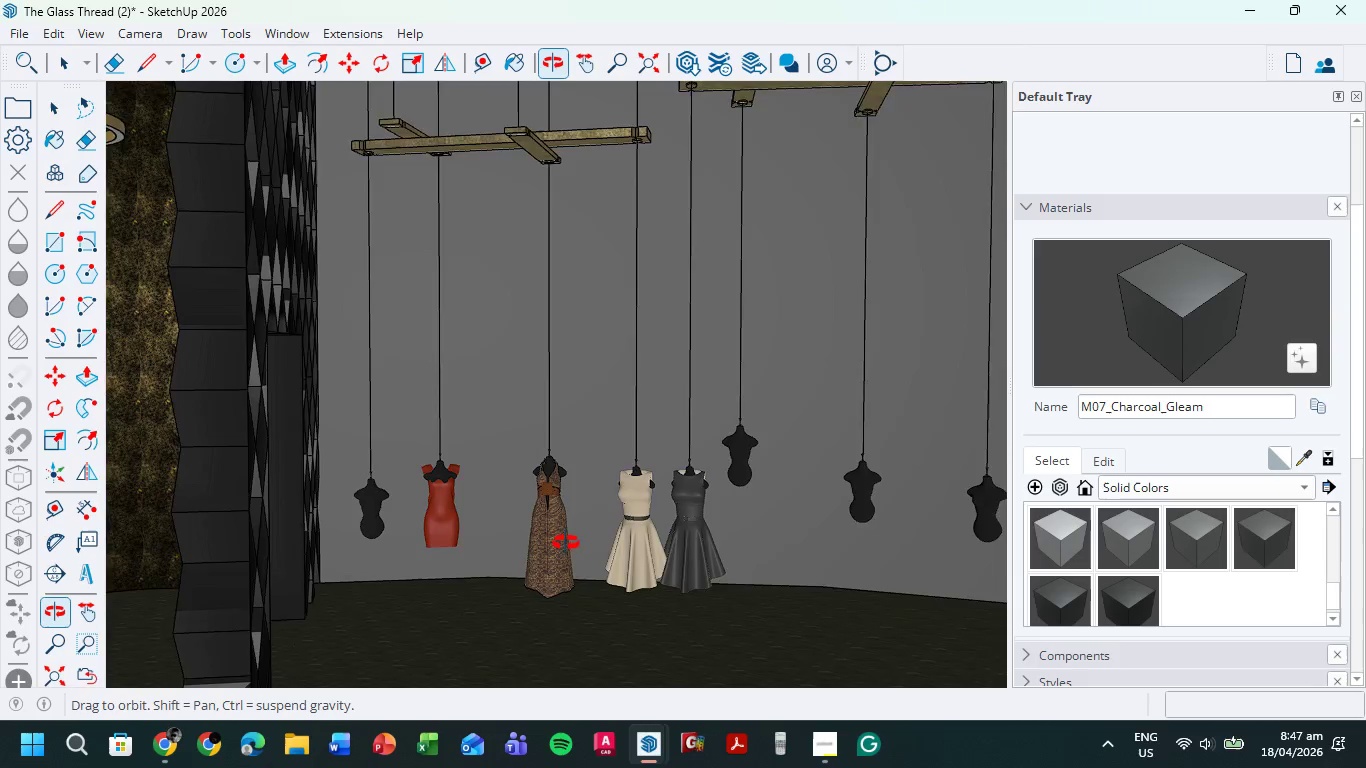 
hold_key(key=ShiftLeft, duration=0.64)
 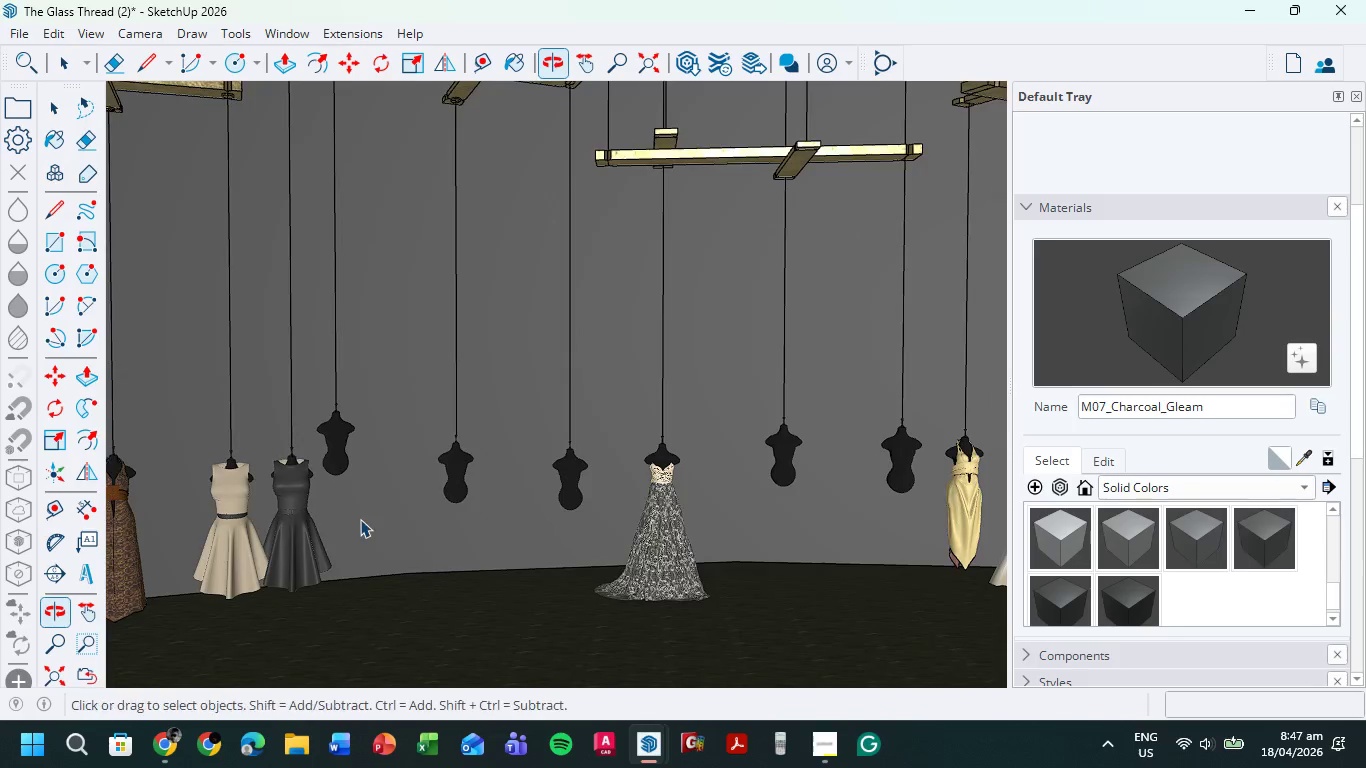 
hold_key(key=ShiftLeft, duration=1.09)
 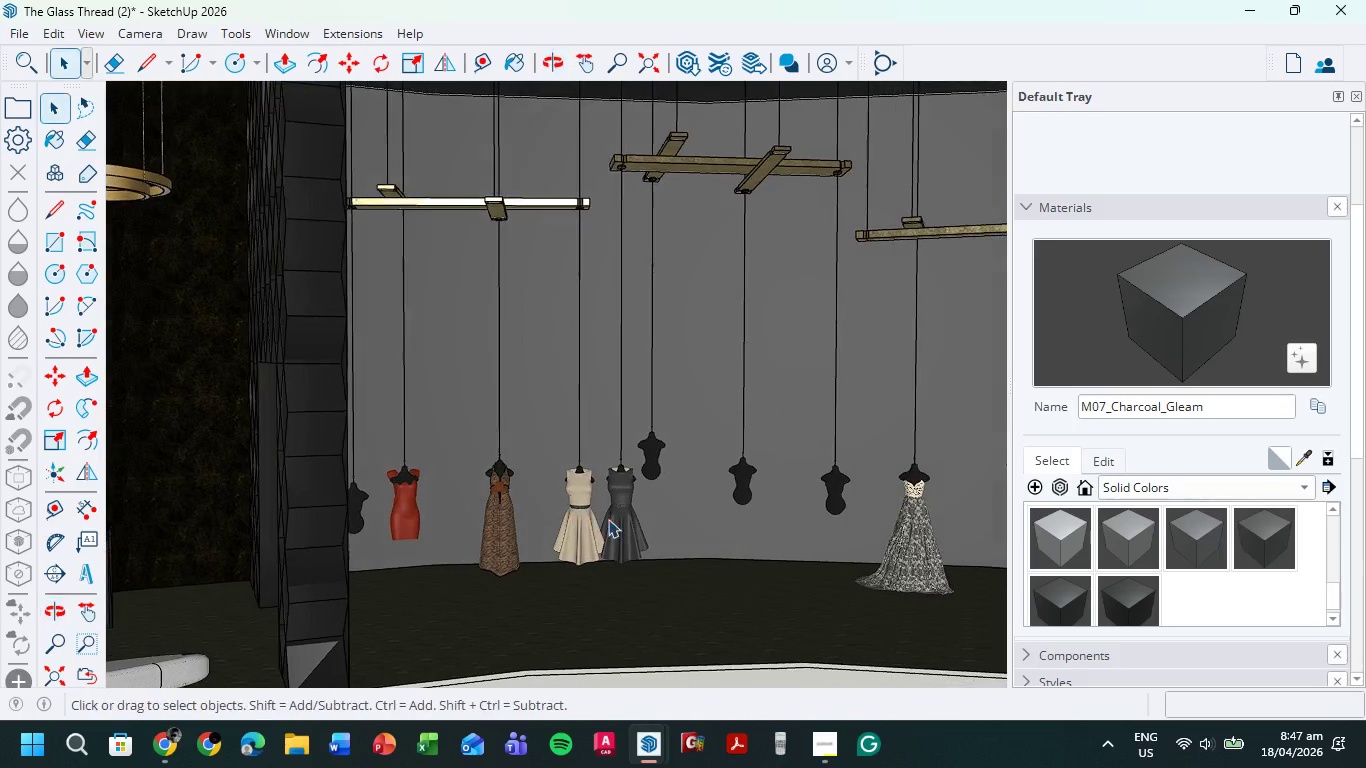 
scroll: coordinate [358, 520], scroll_direction: down, amount: 3.0
 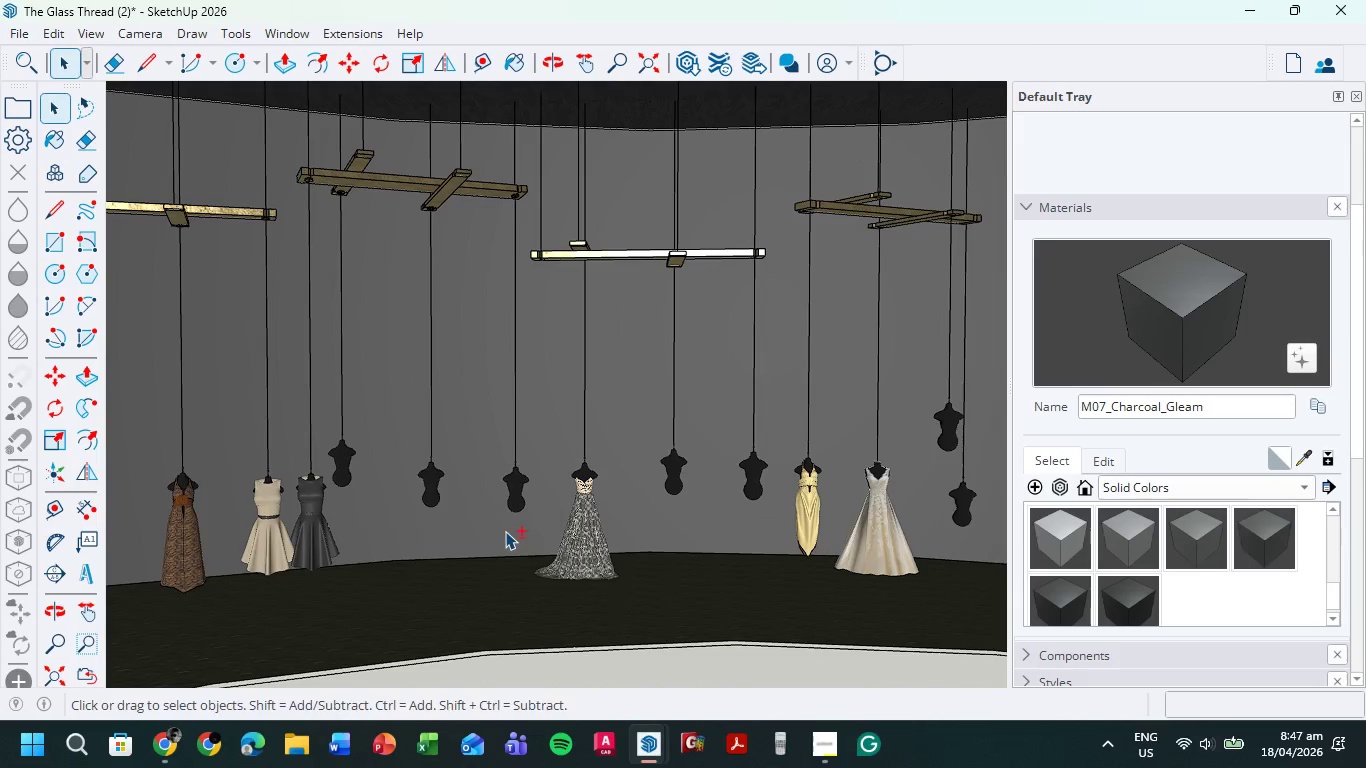 
hold_key(key=ShiftLeft, duration=0.48)
 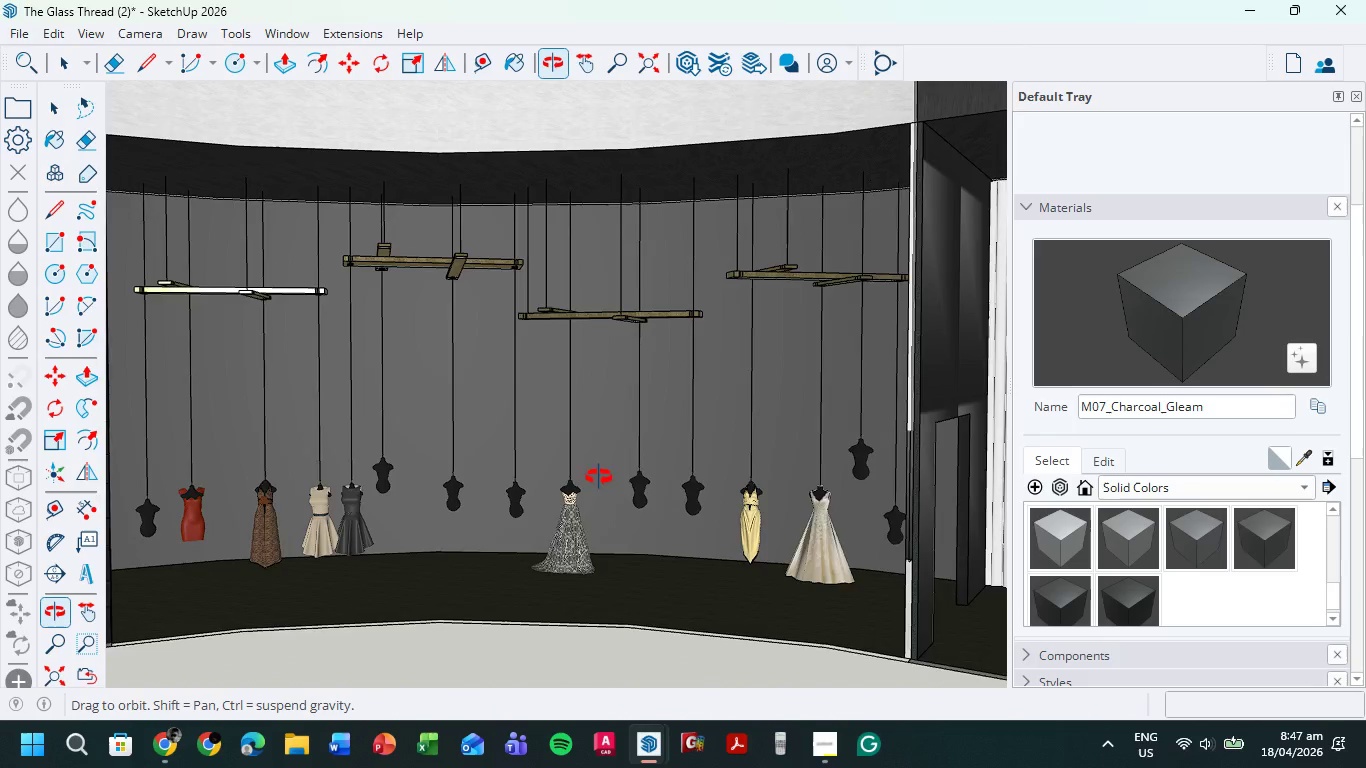 
scroll: coordinate [689, 488], scroll_direction: down, amount: 3.0
 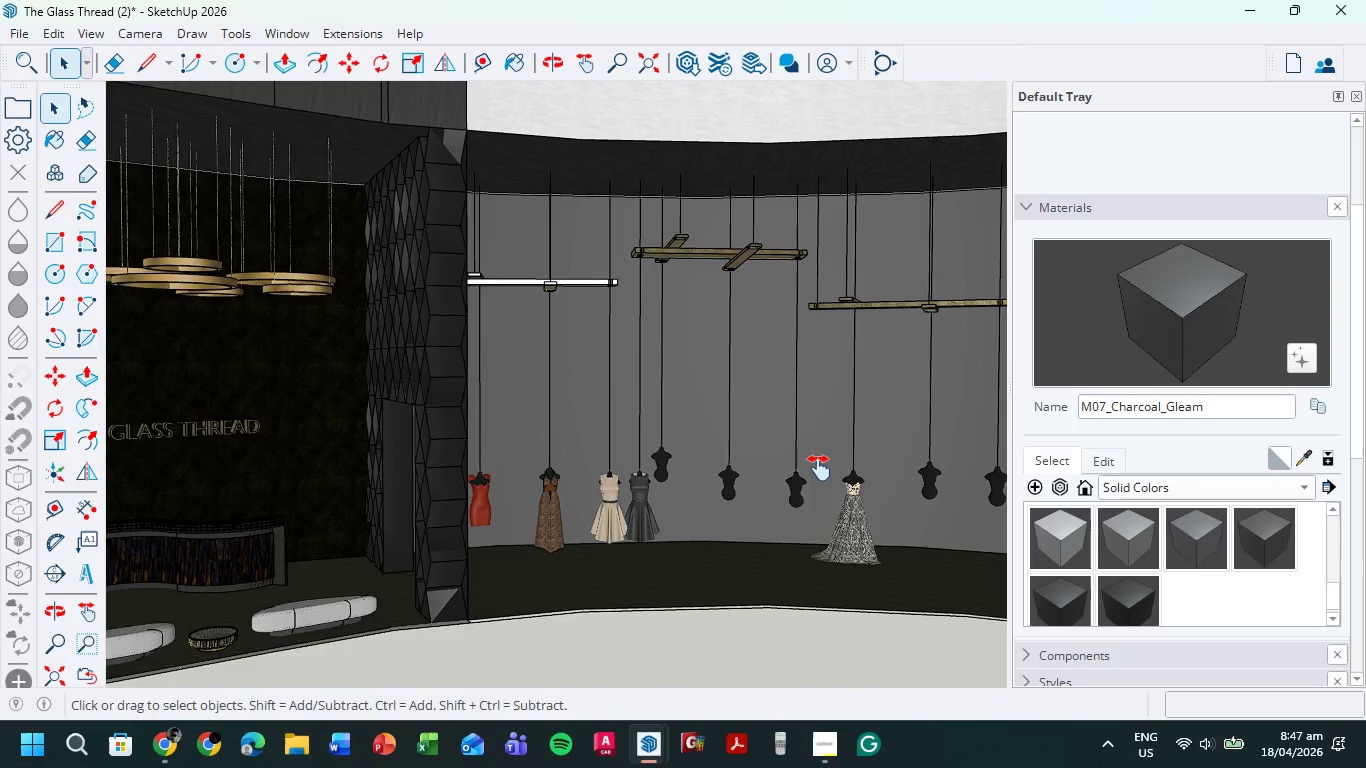 
hold_key(key=ShiftLeft, duration=0.55)
 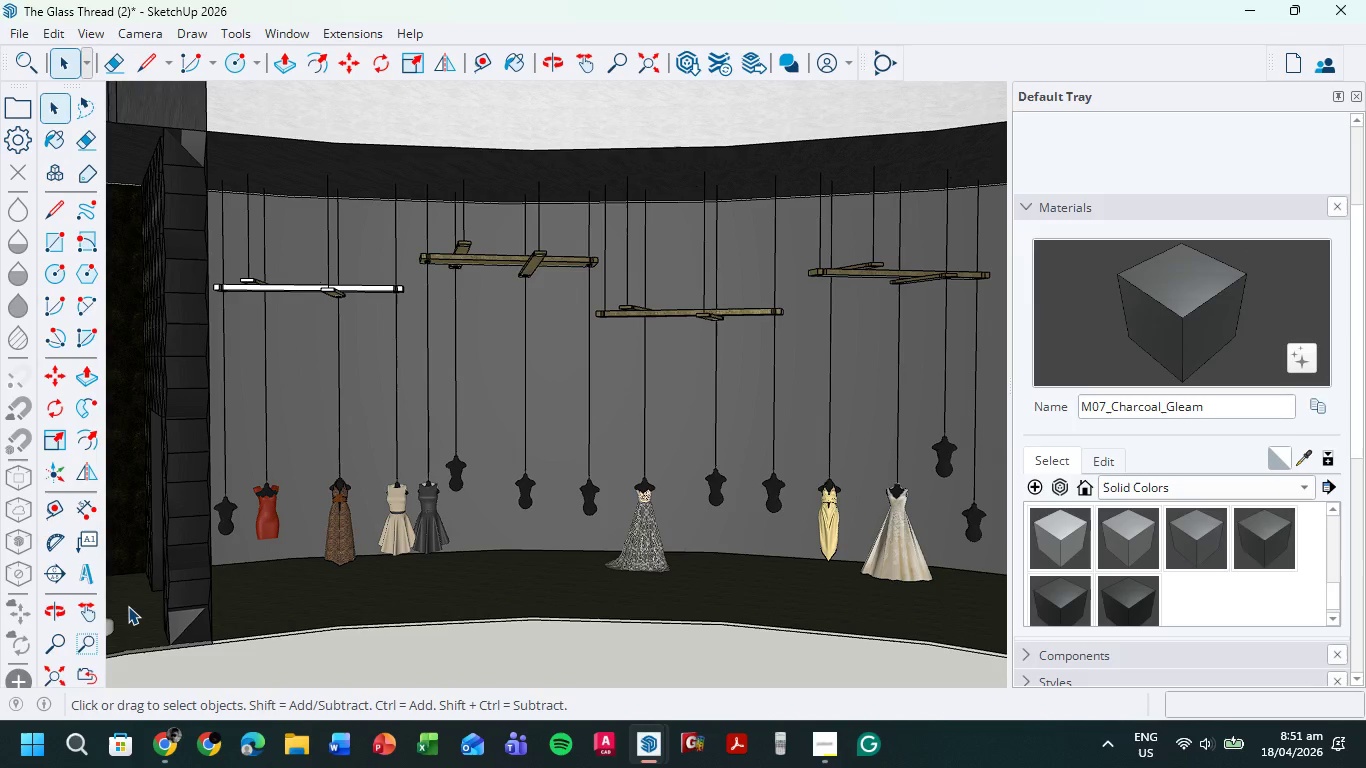 
wait(250.14)
 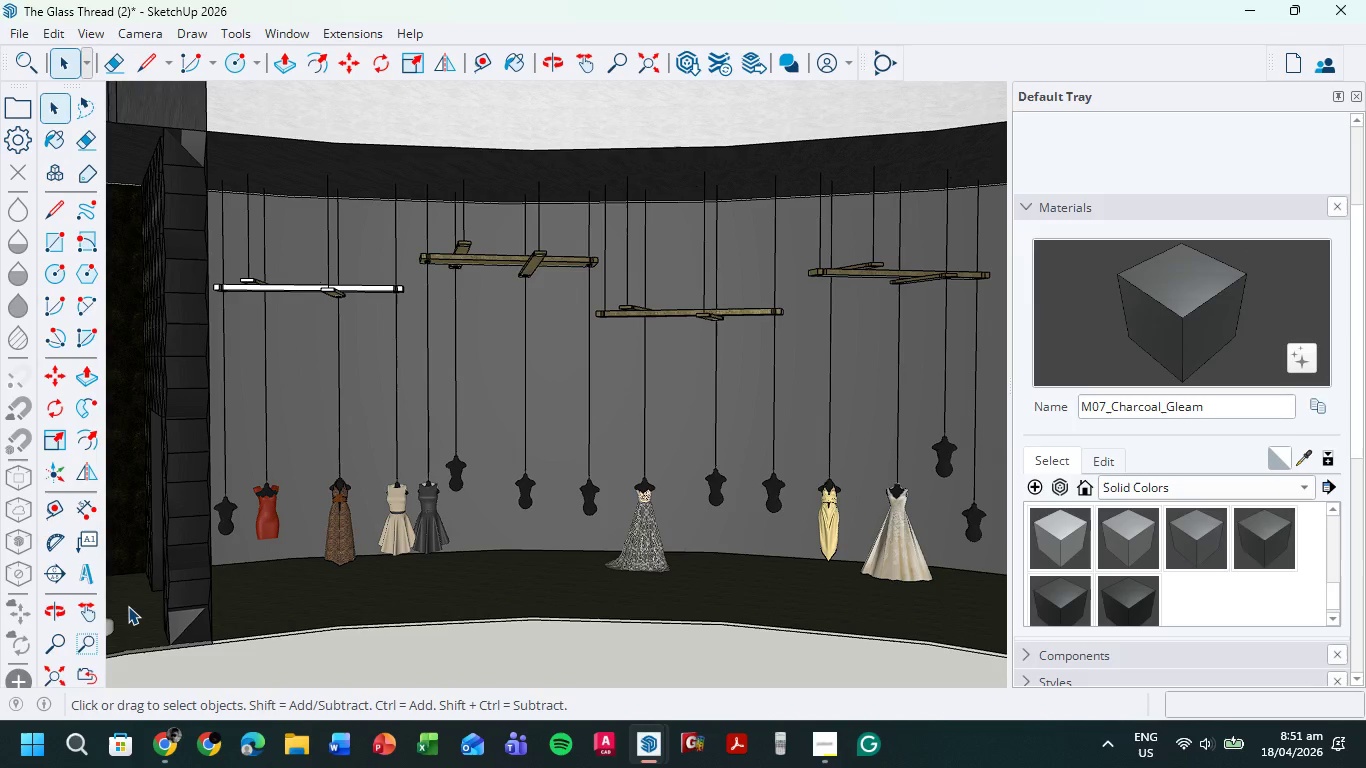 
scroll: coordinate [399, 523], scroll_direction: up, amount: 21.0
 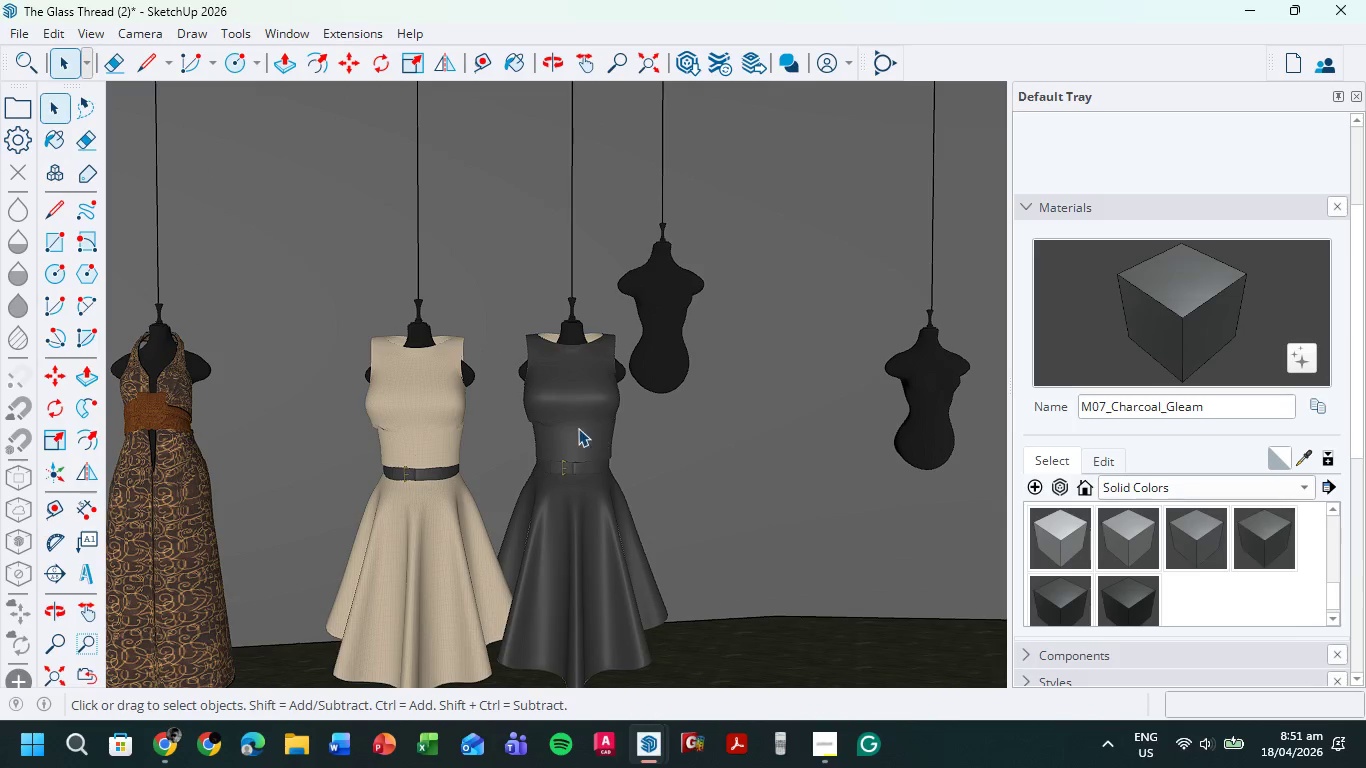 
left_click([567, 430])
 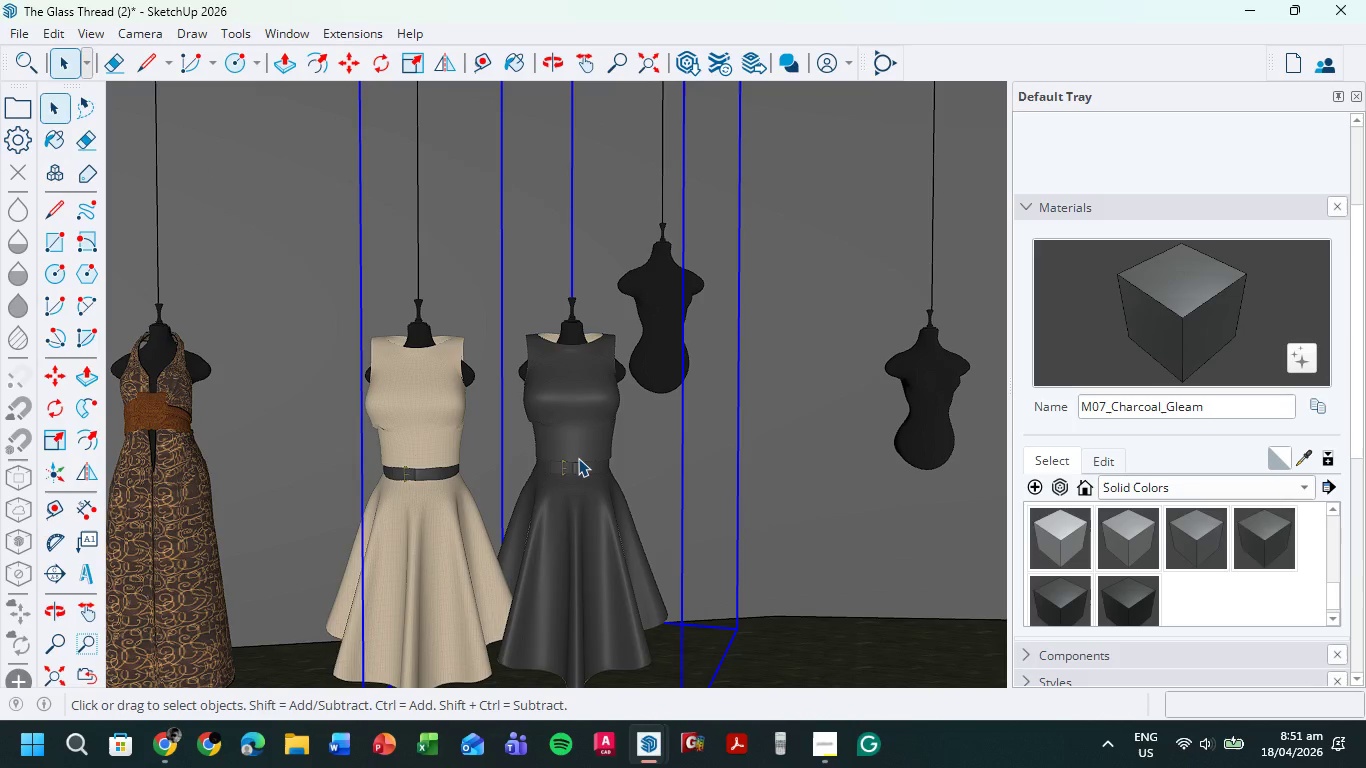 
right_click([578, 458])
 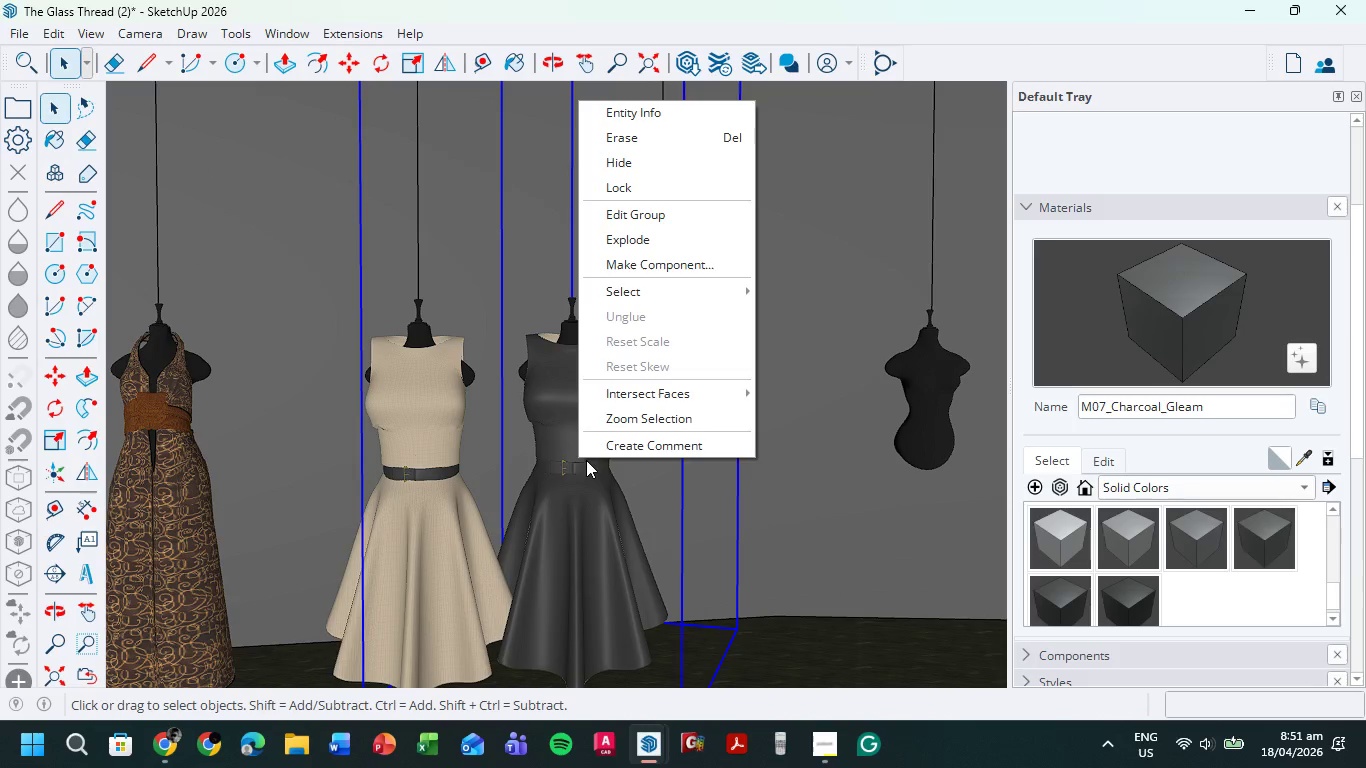 
left_click([616, 236])
 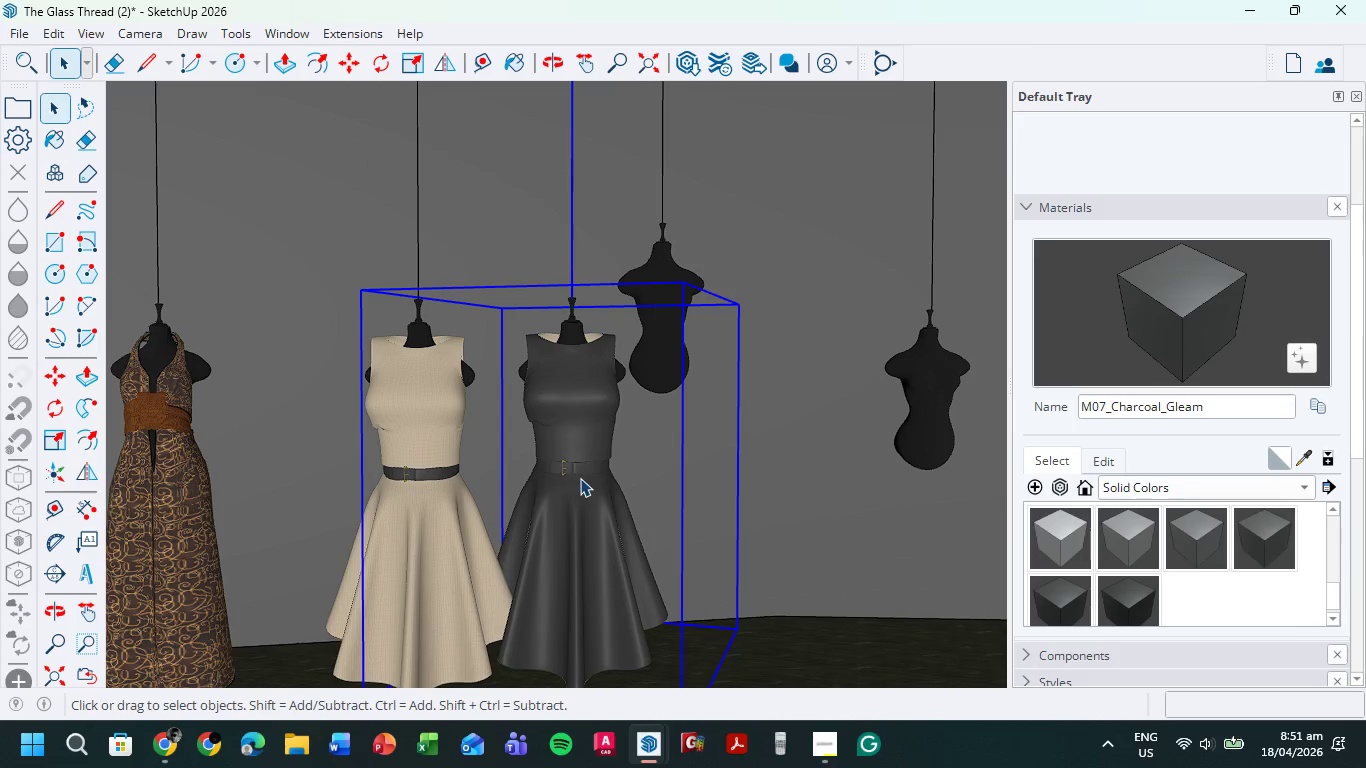 
double_click([583, 466])
 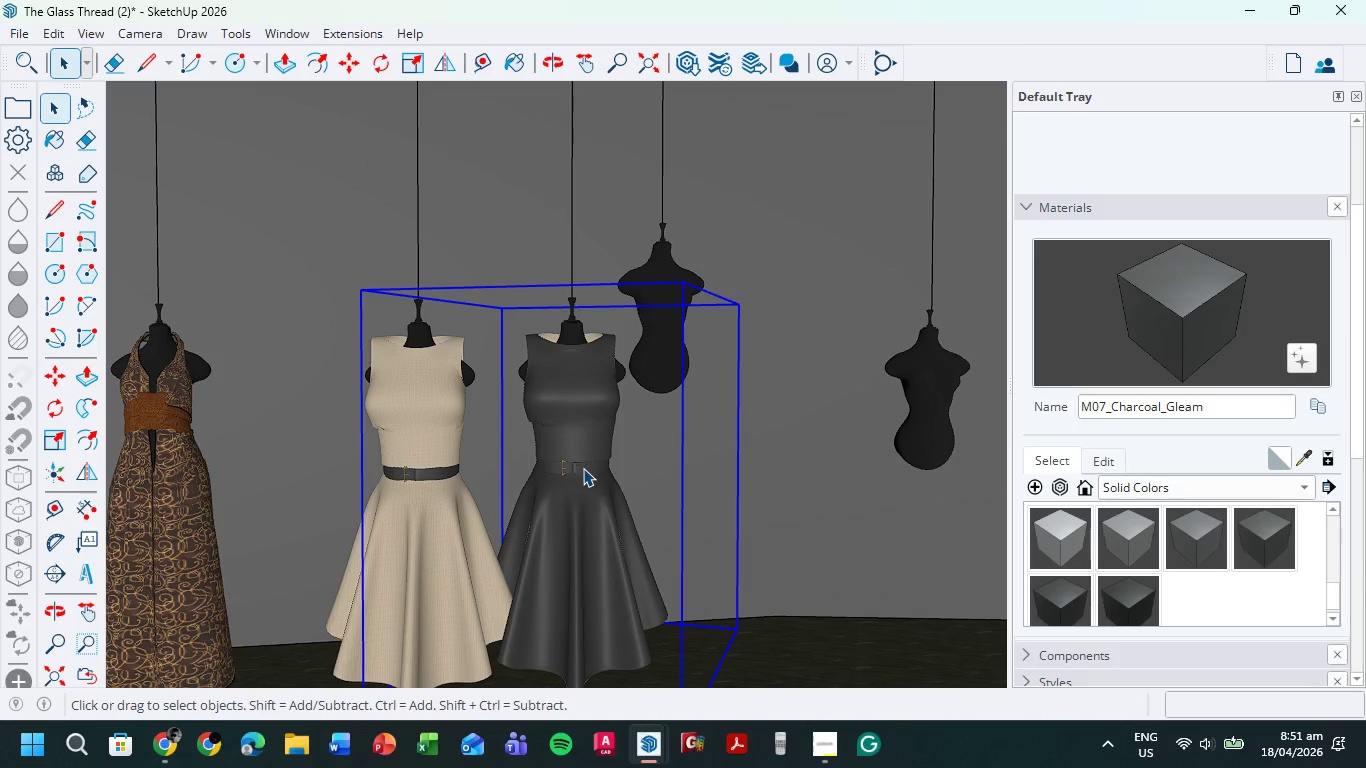 
right_click([582, 470])
 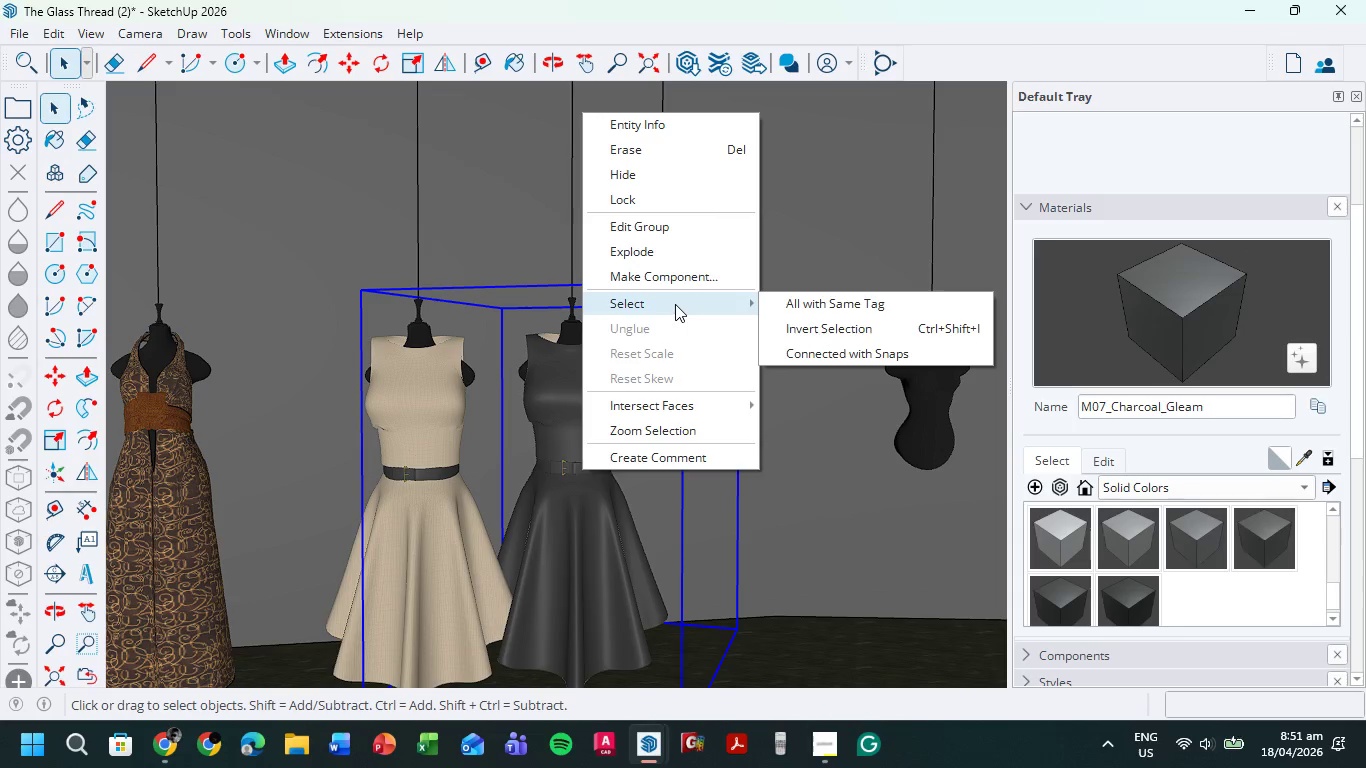 
left_click([678, 230])
 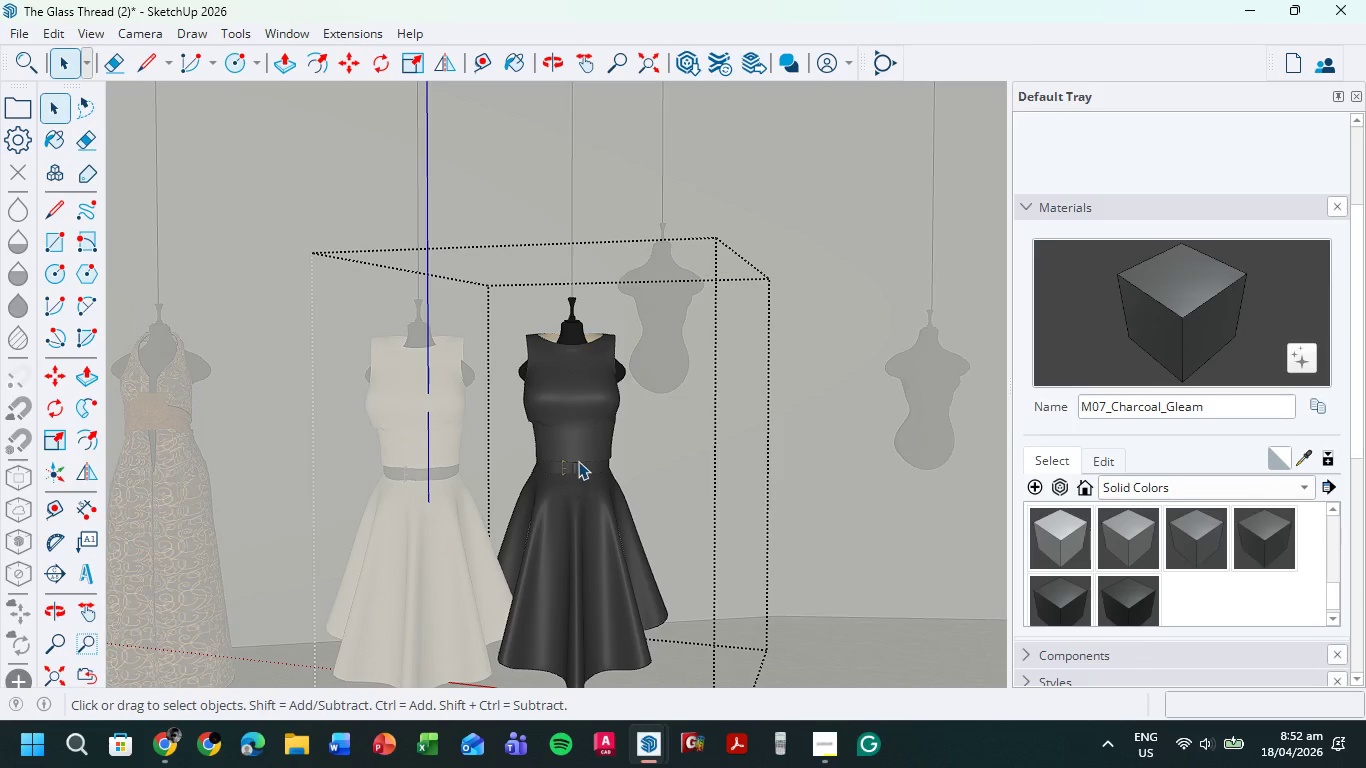 
left_click([580, 454])
 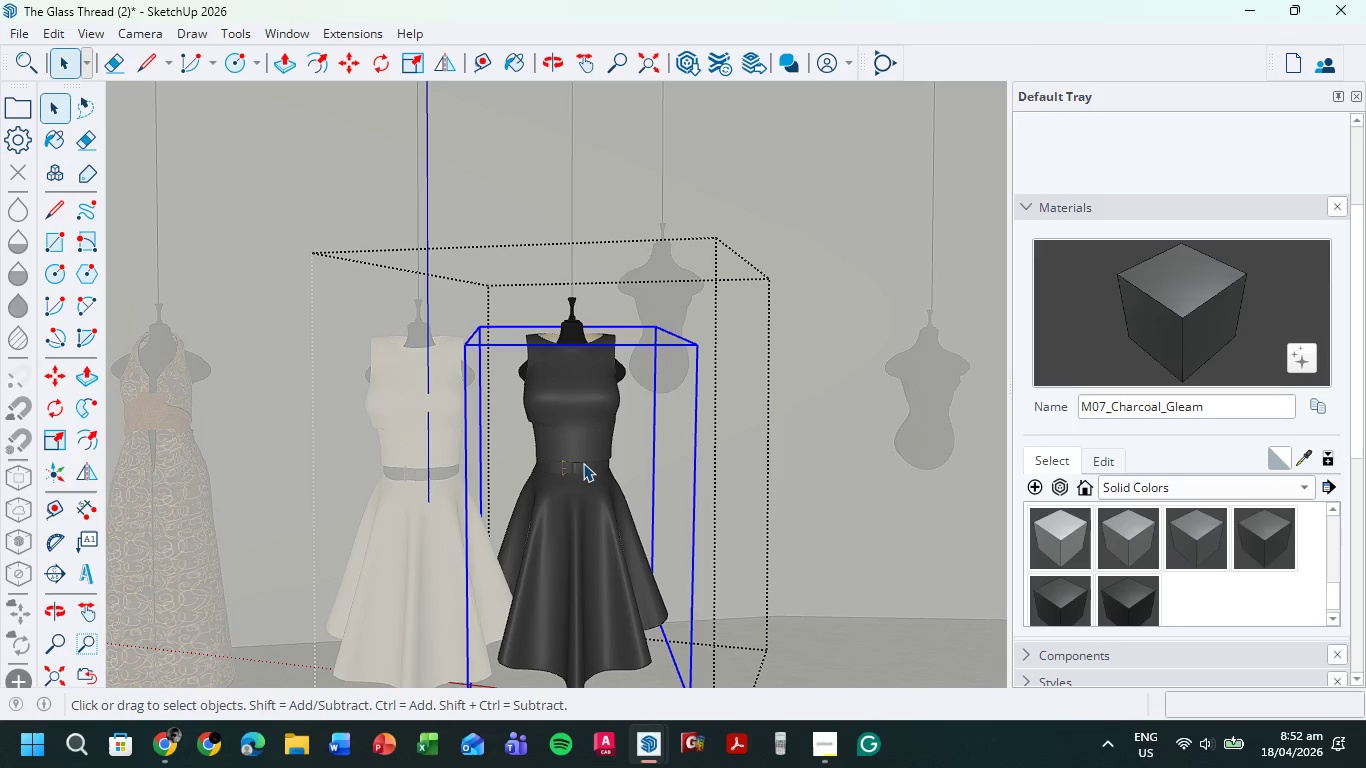 
double_click([583, 464])
 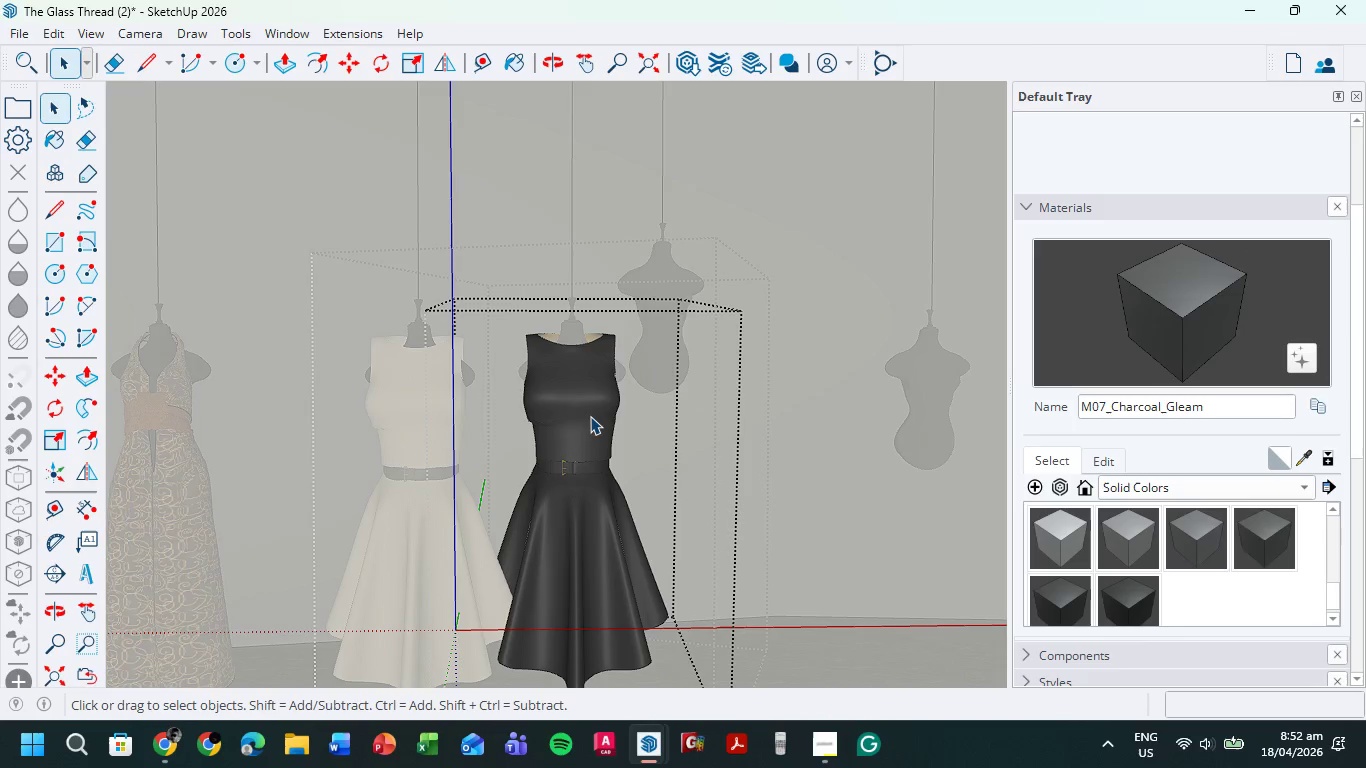 
double_click([591, 414])
 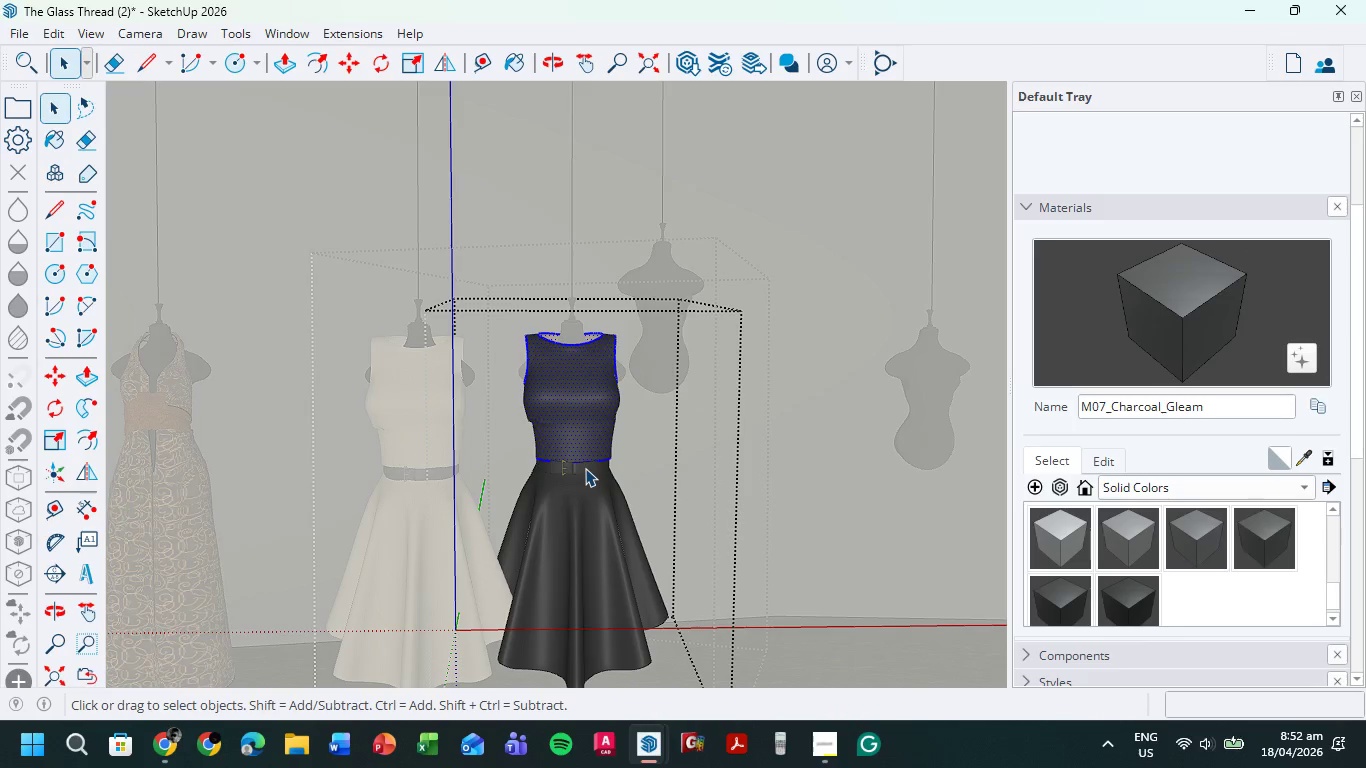 
double_click([585, 468])
 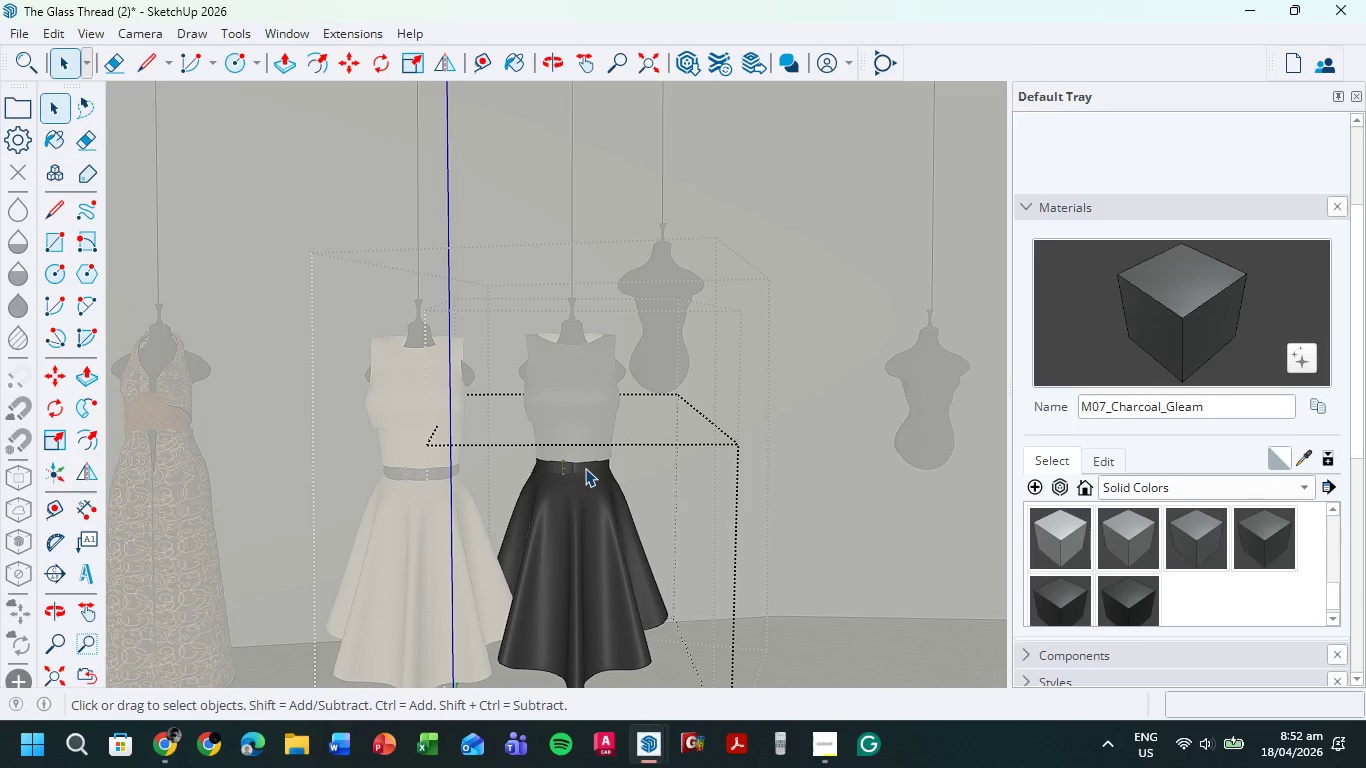 
triple_click([585, 468])
 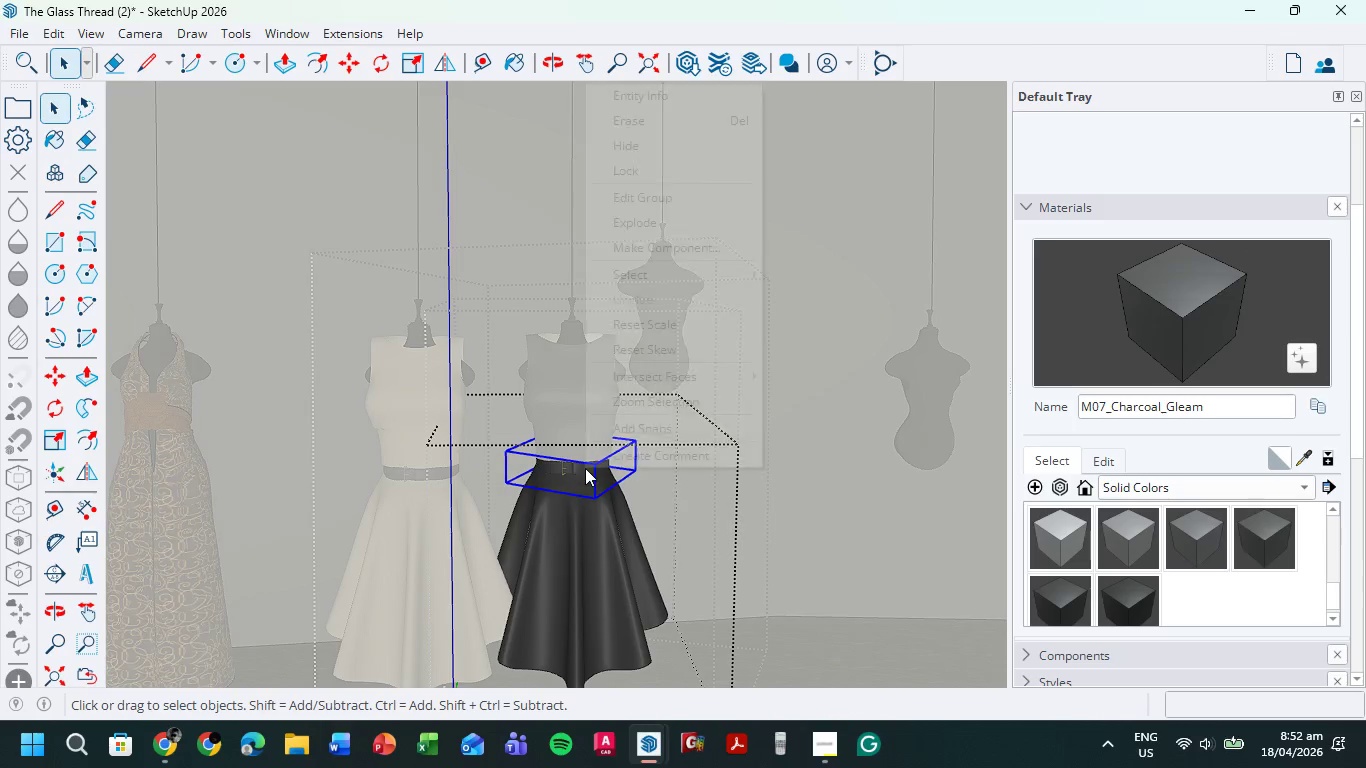 
right_click([585, 468])
 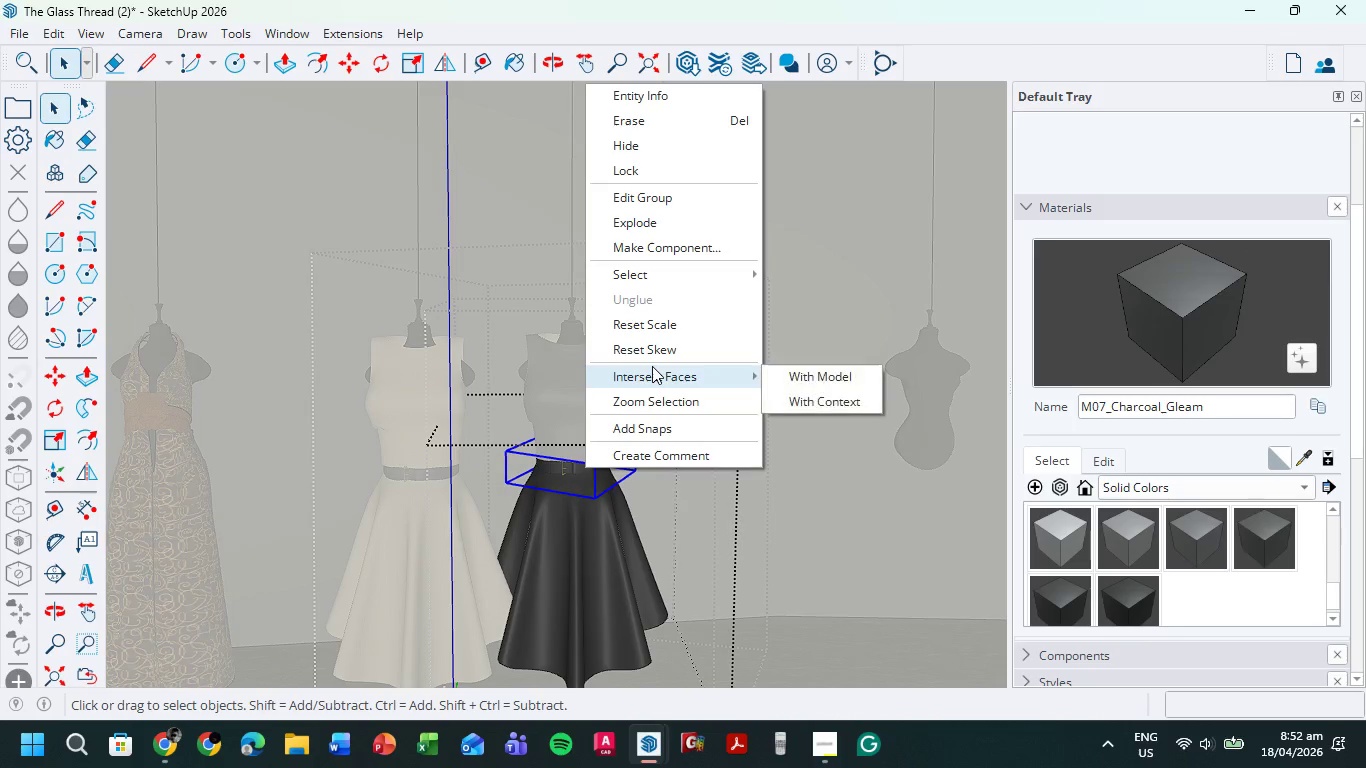 
mouse_move([685, 266])
 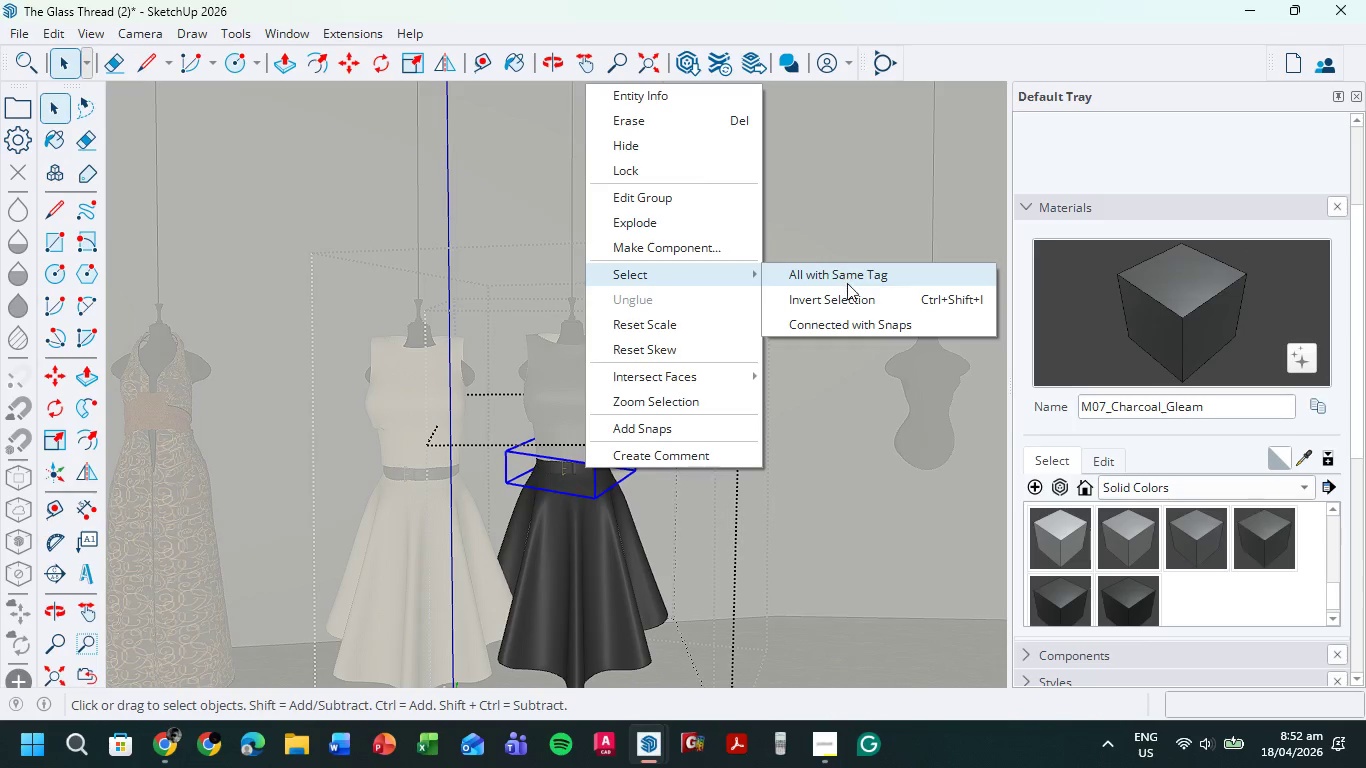 
left_click([851, 275])
 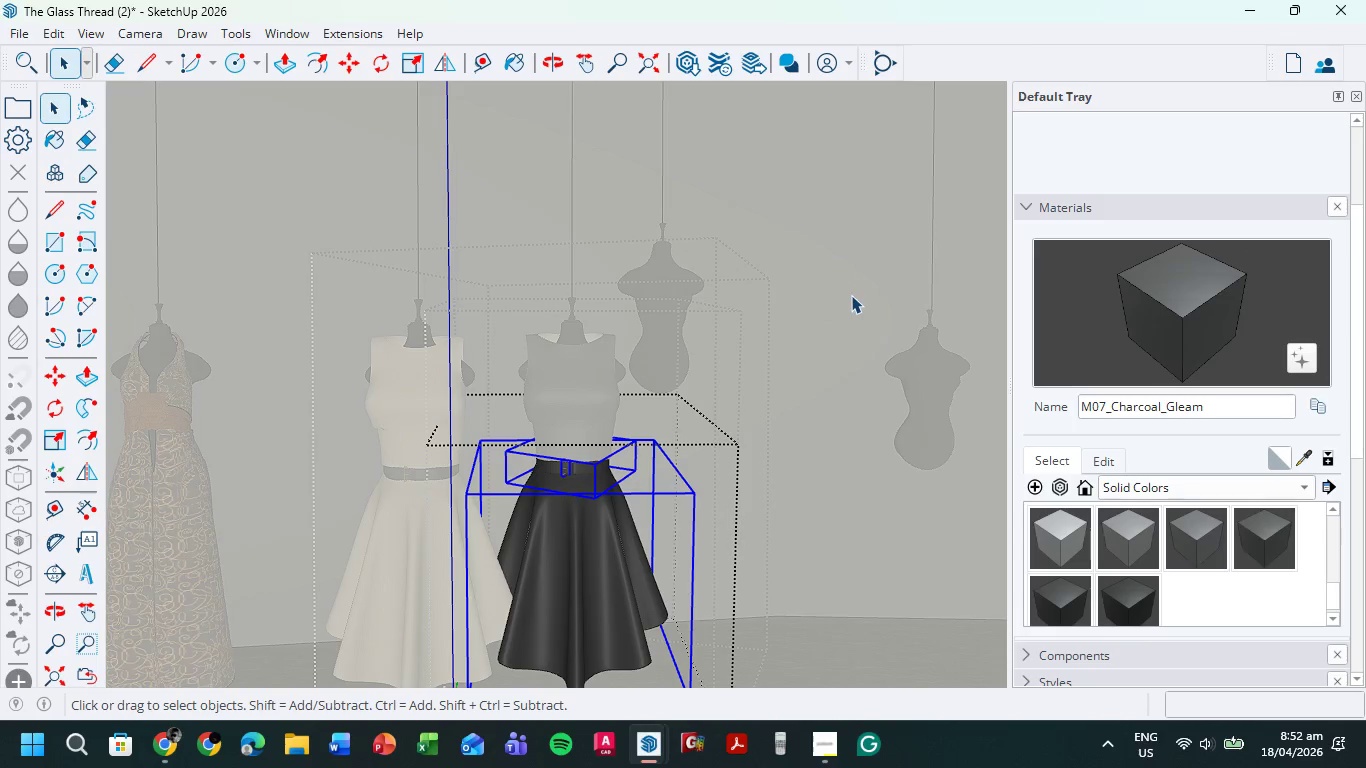 
wait(8.2)
 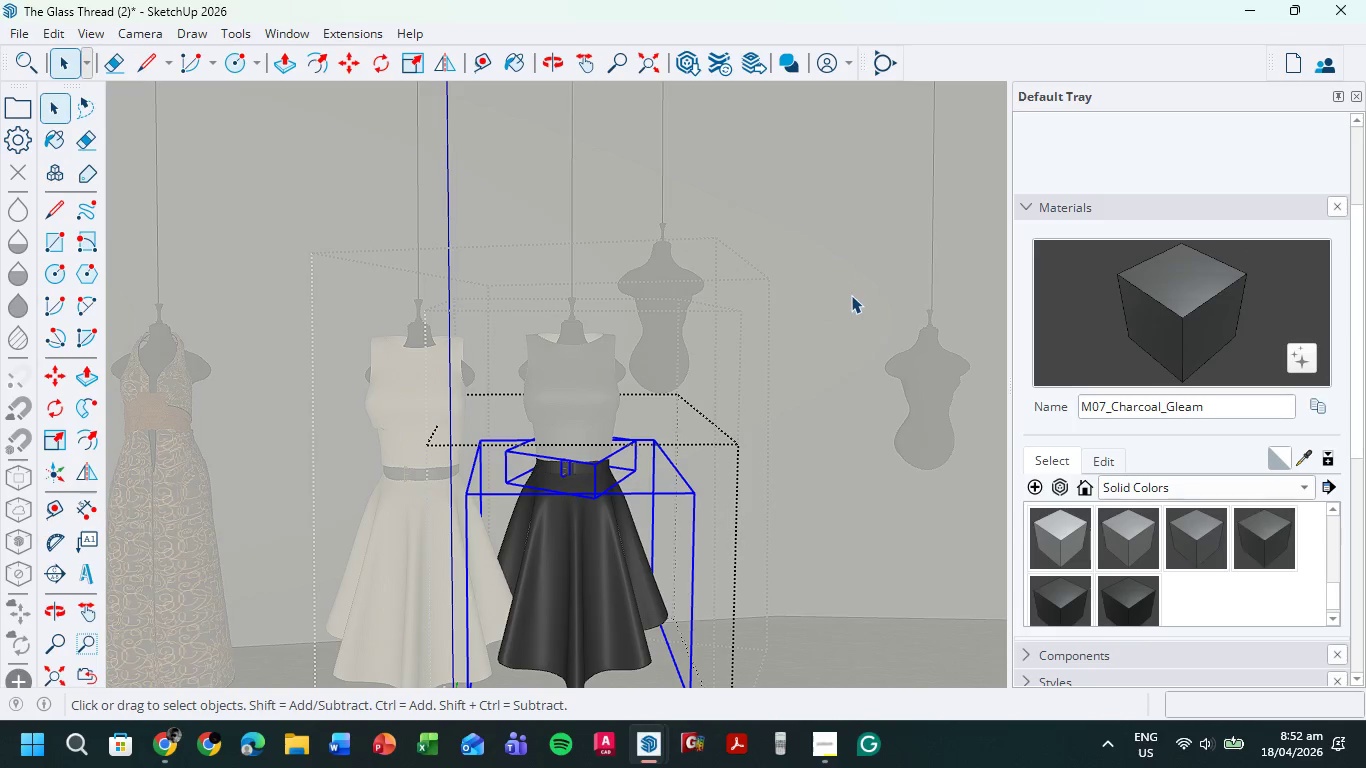 
left_click([1307, 455])
 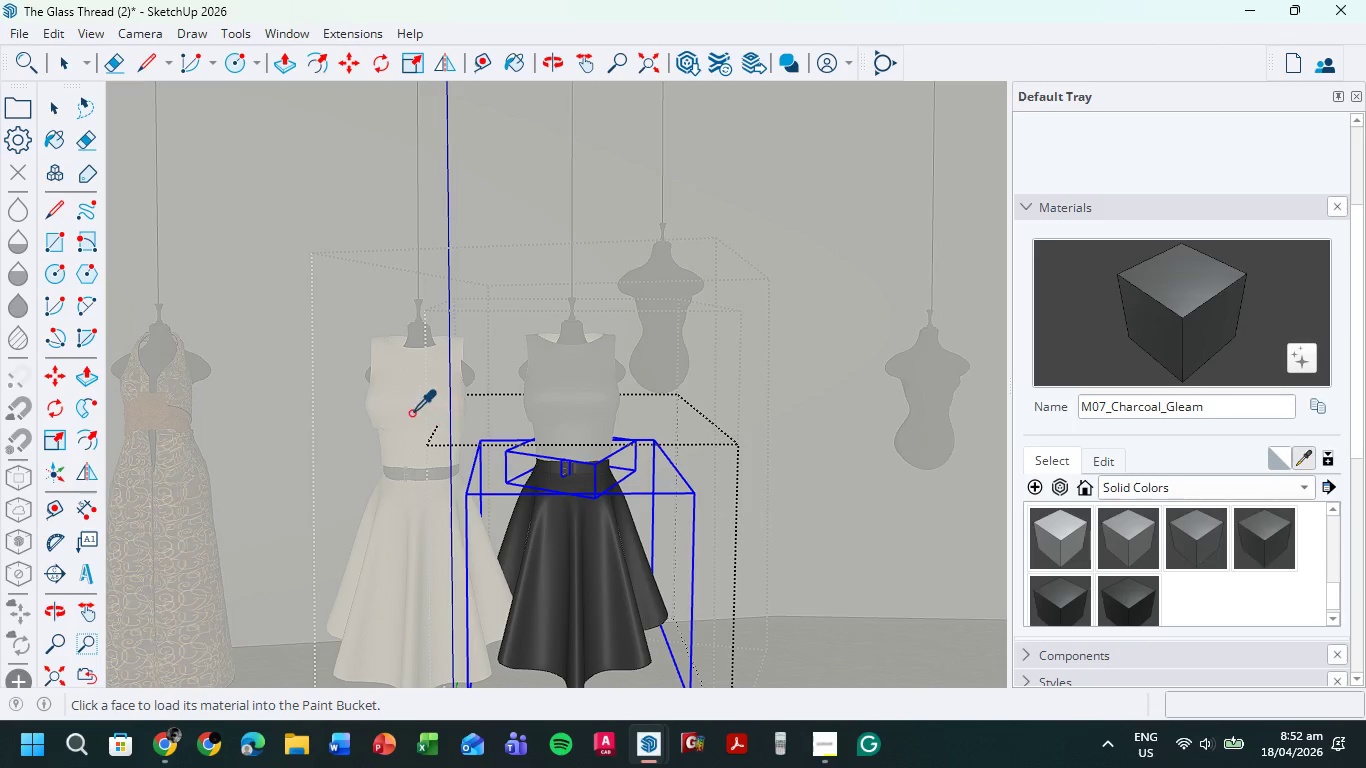 
left_click([410, 404])
 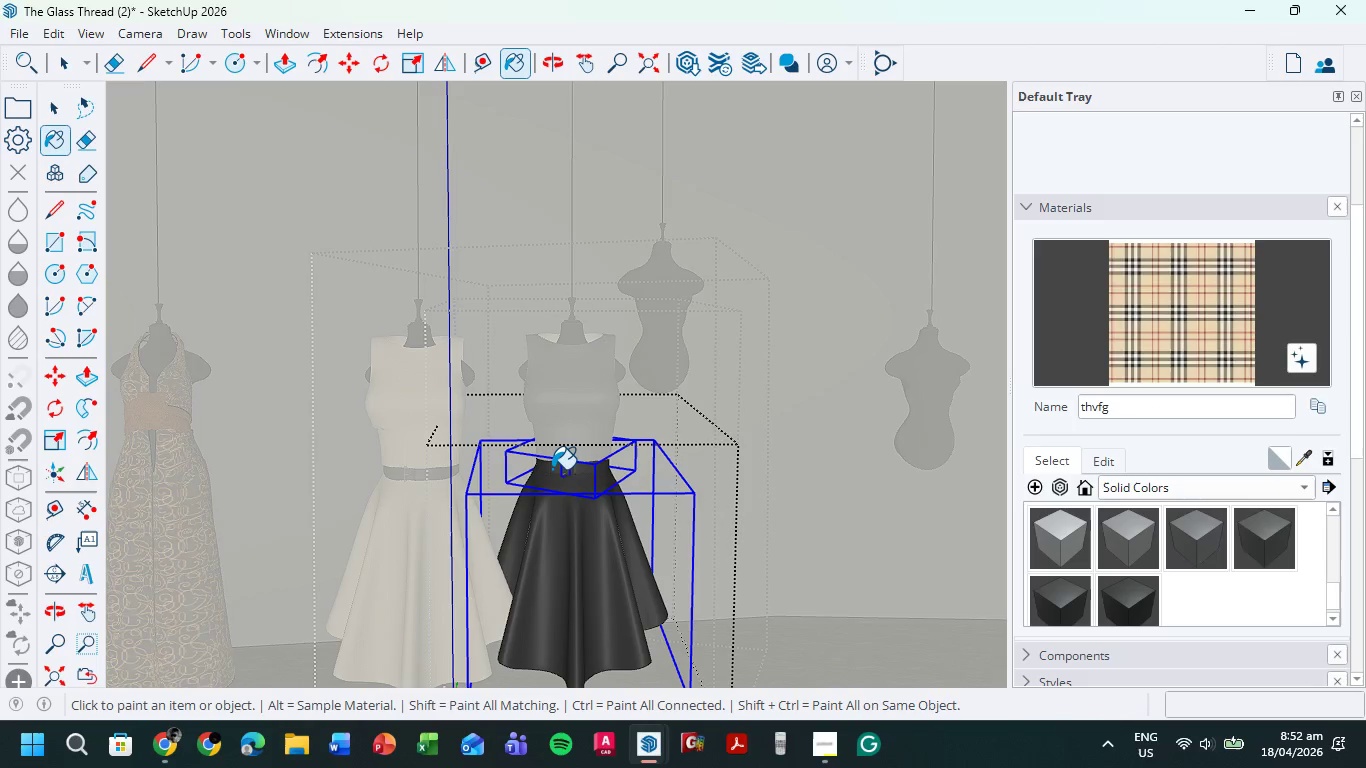 
double_click([551, 464])
 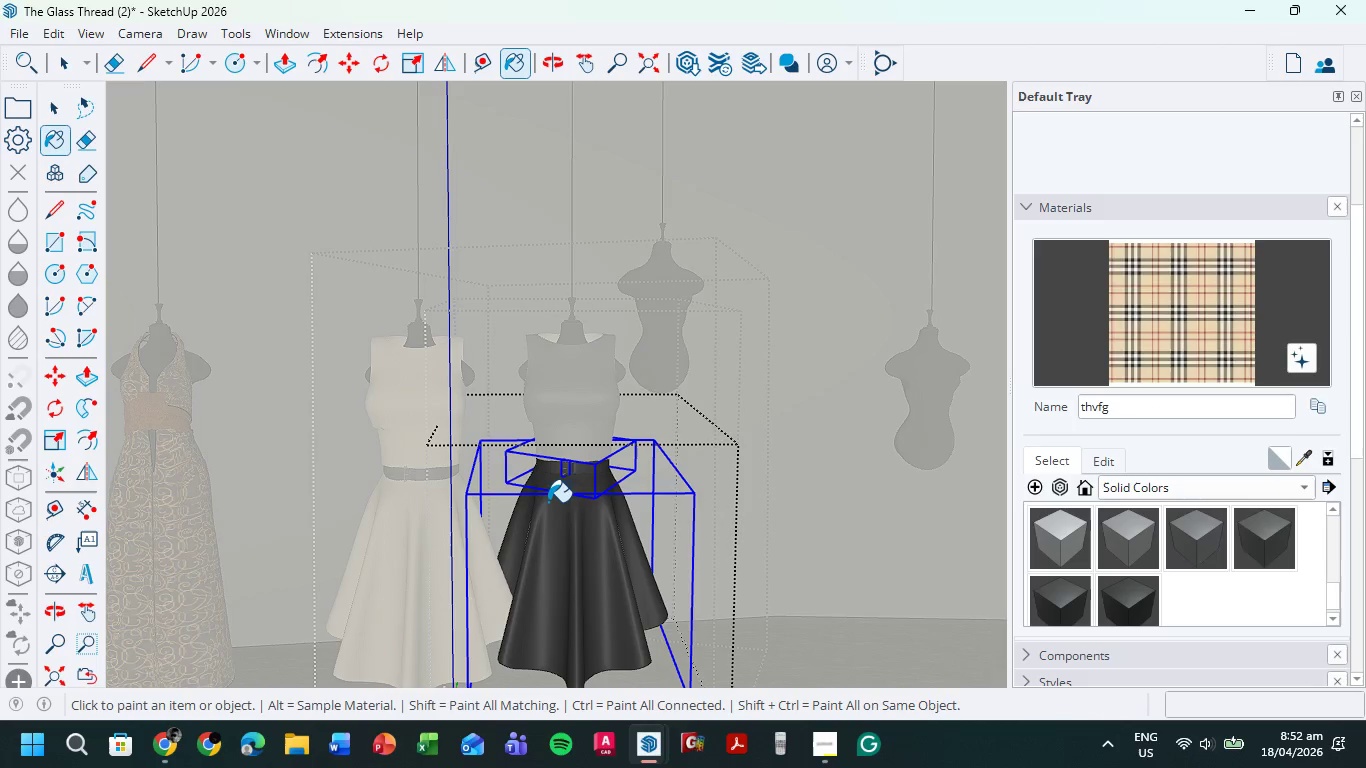 
triple_click([548, 502])
 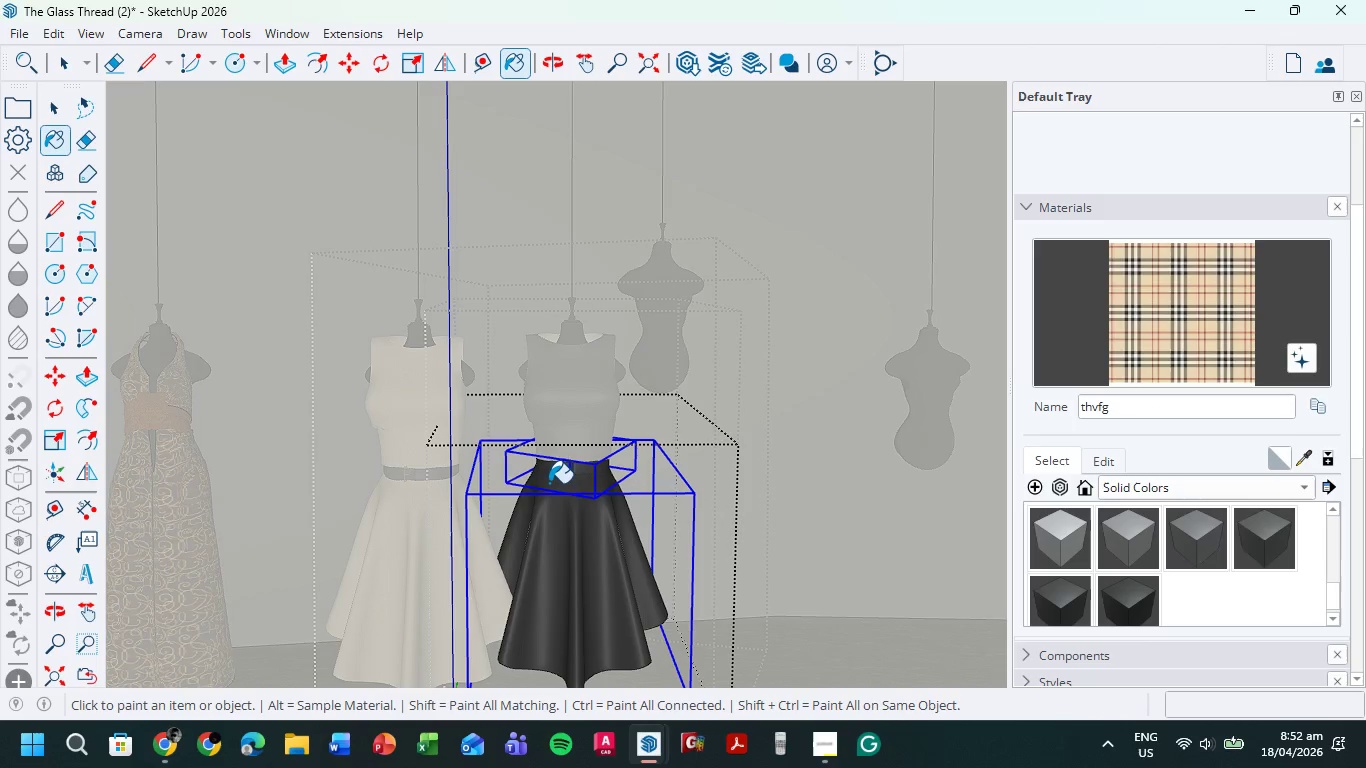 
right_click([548, 474])
 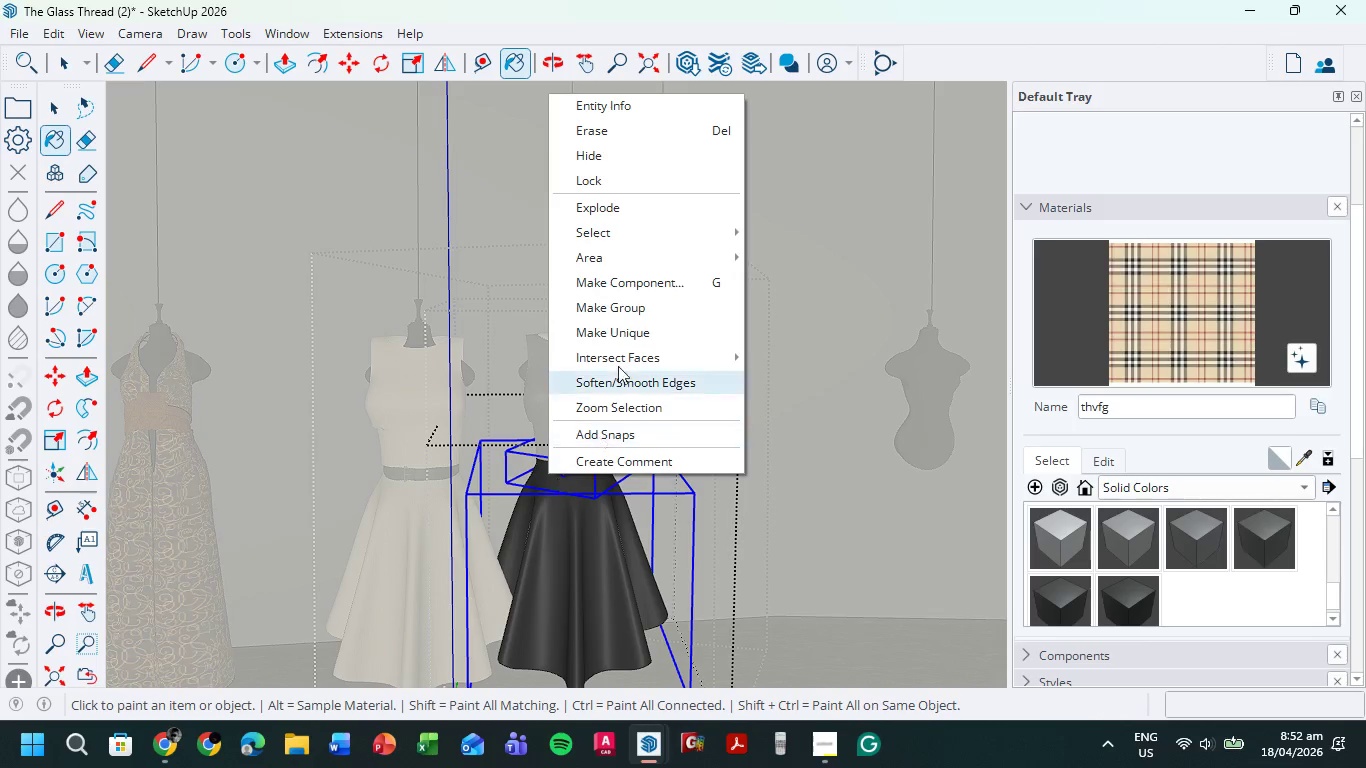 
mouse_move([646, 241])
 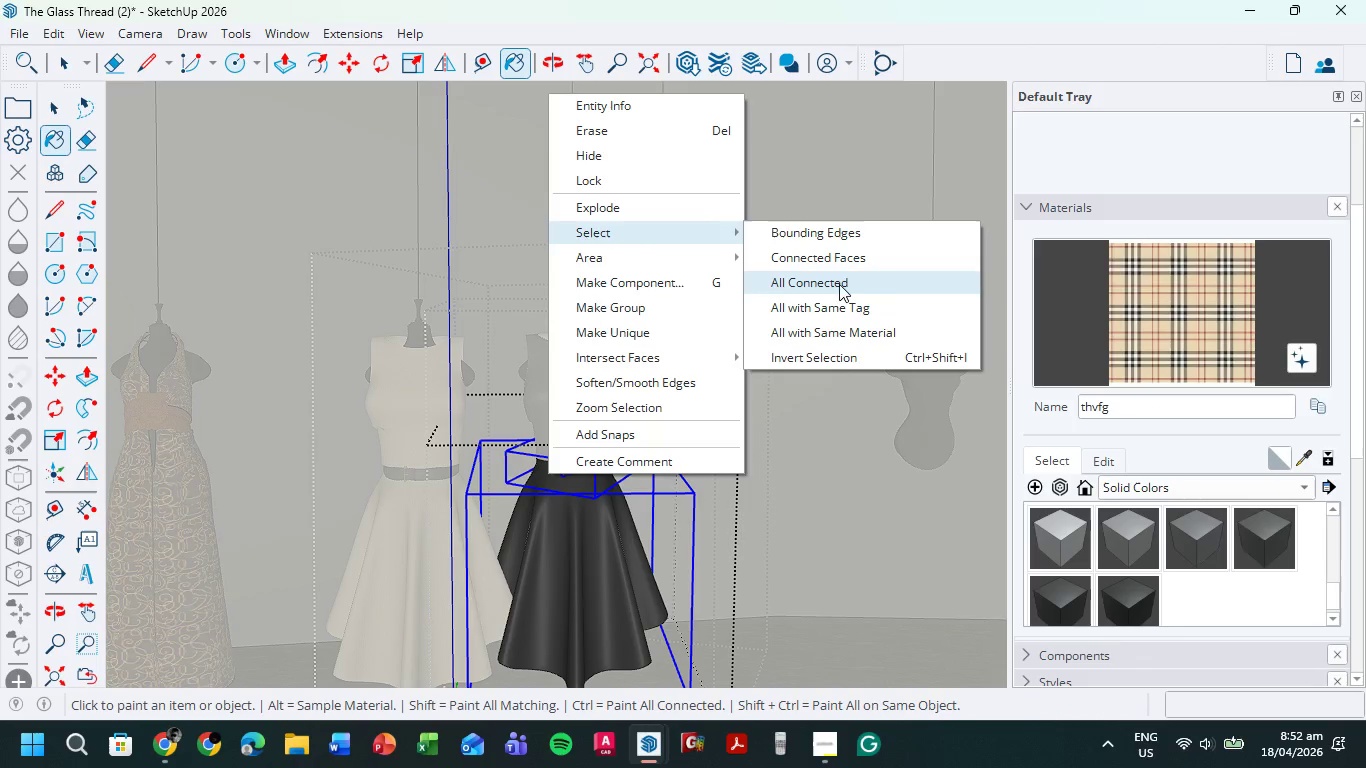 
left_click([840, 279])
 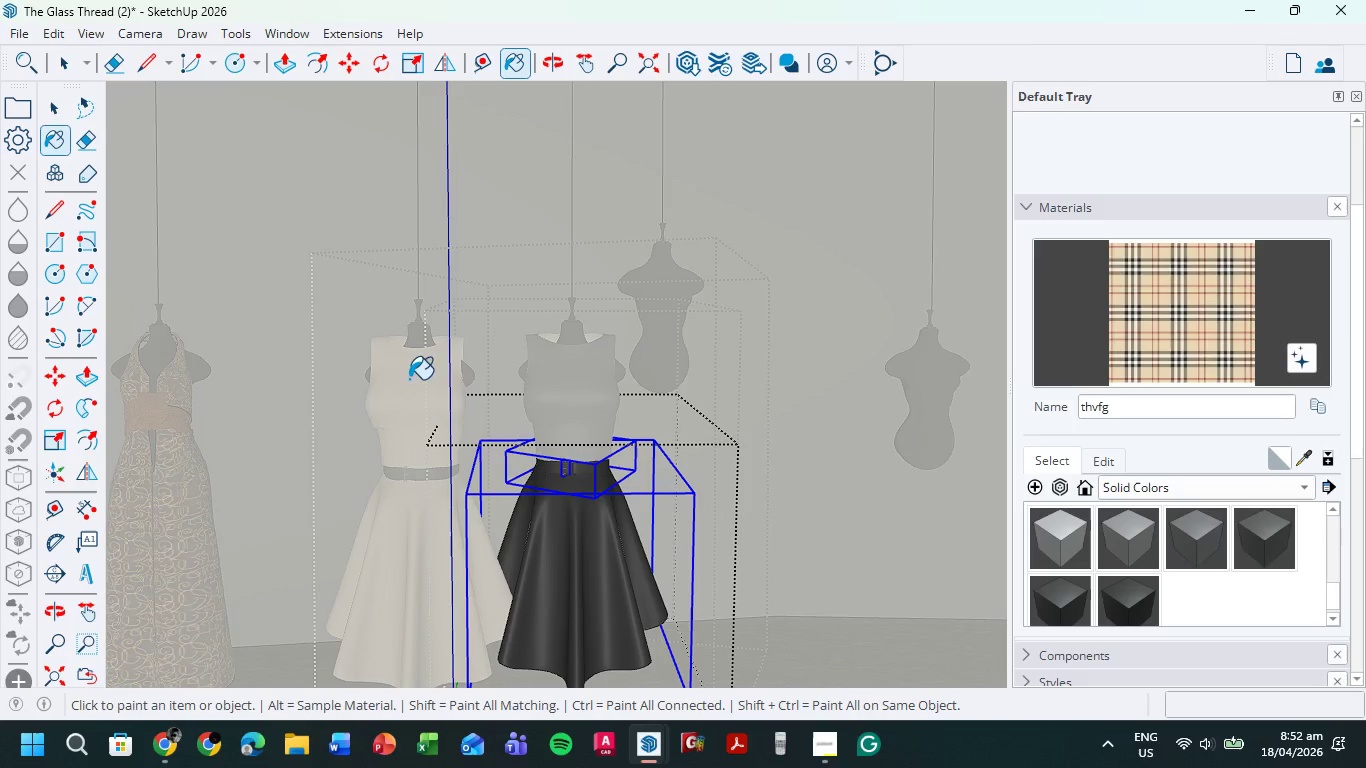 
right_click([573, 470])
 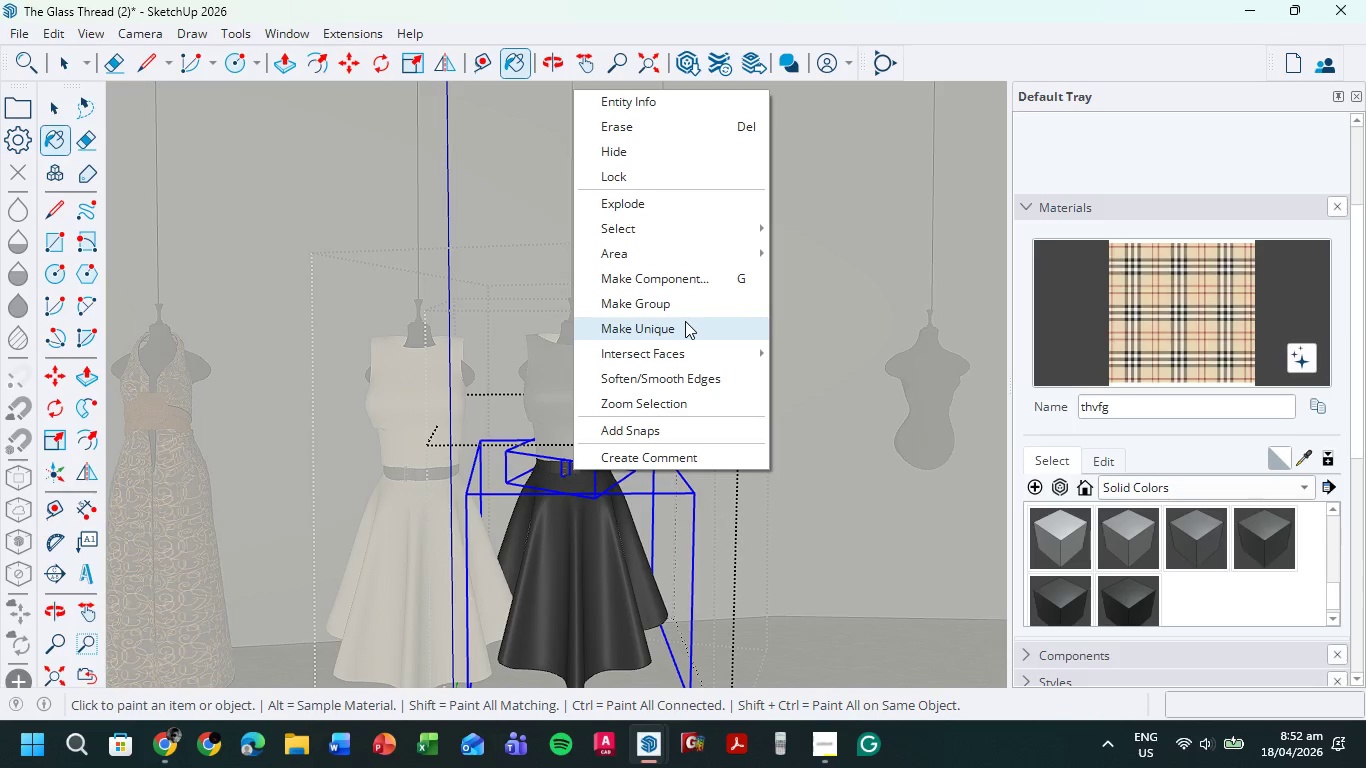 
left_click([685, 321])
 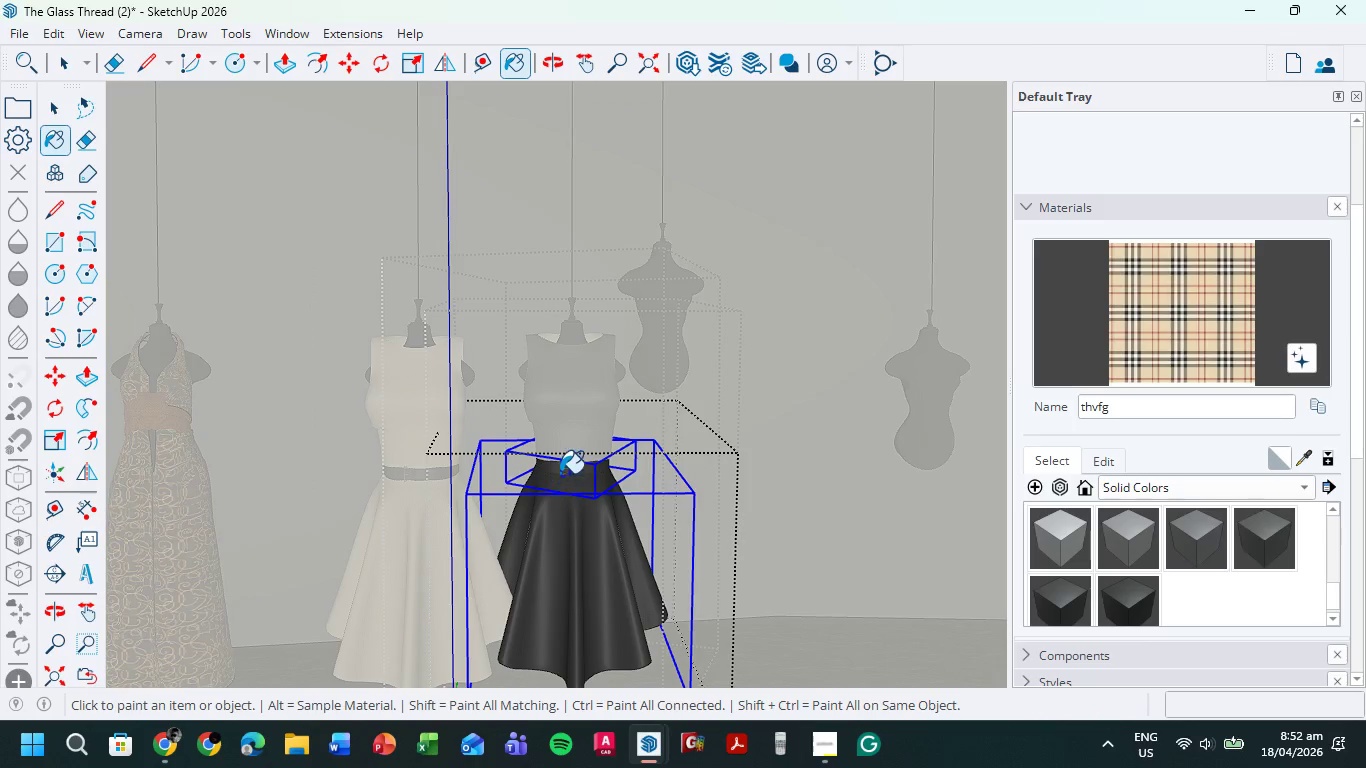 
left_click([562, 471])
 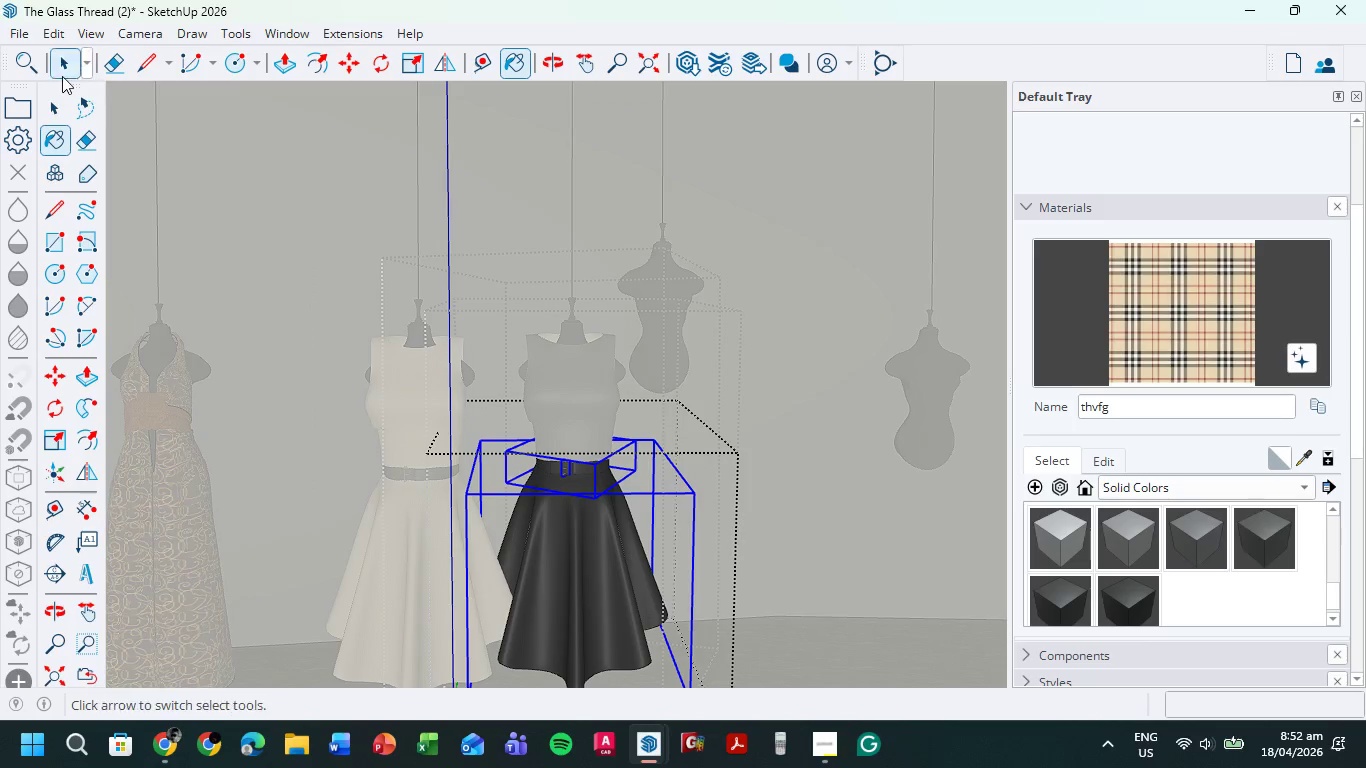 
left_click([63, 70])
 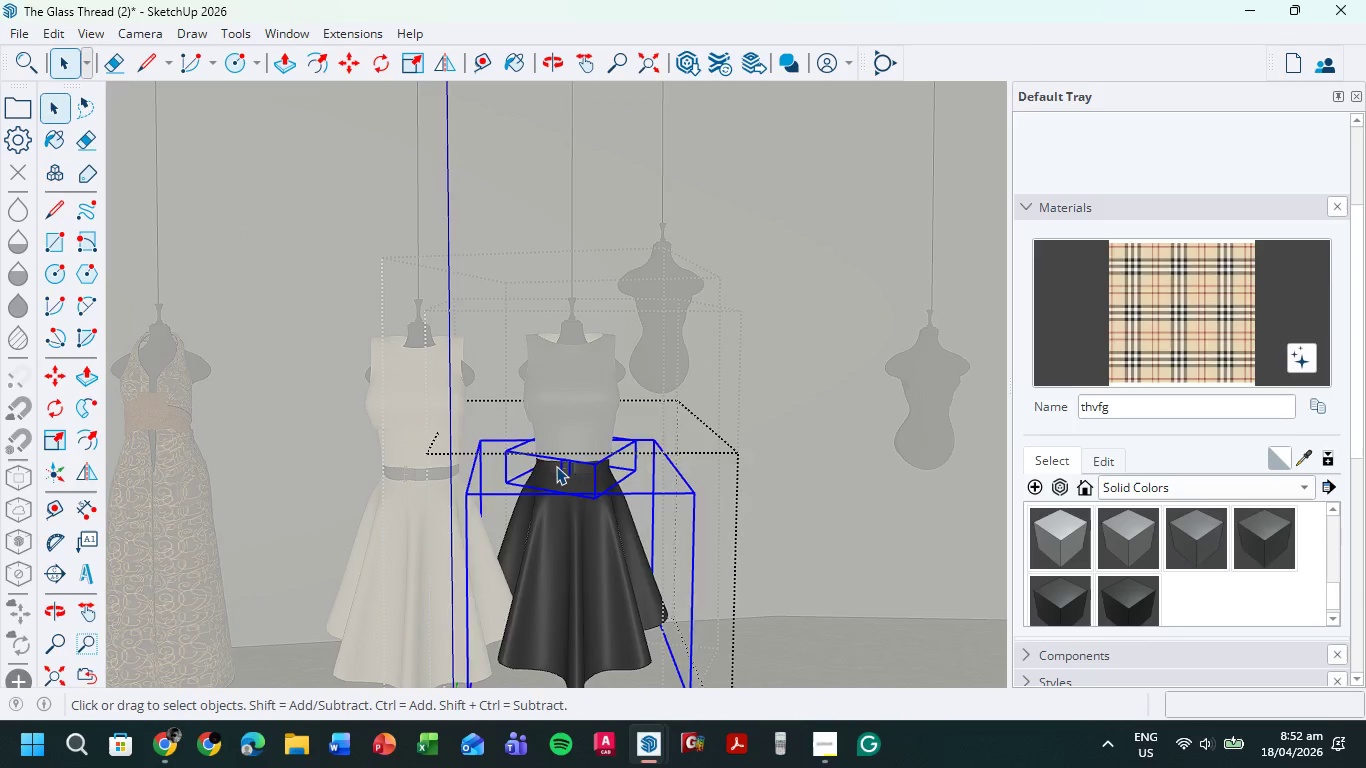 
double_click([556, 466])
 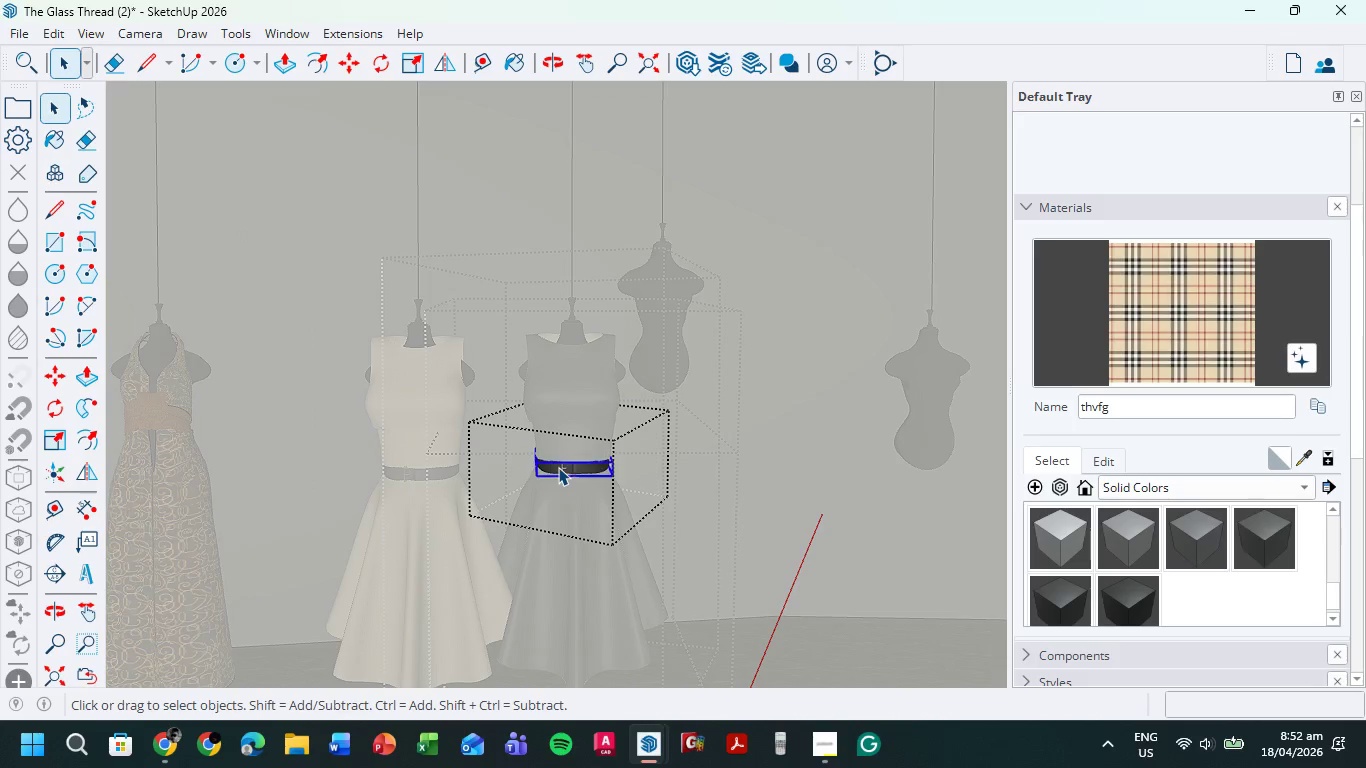 
triple_click([558, 467])
 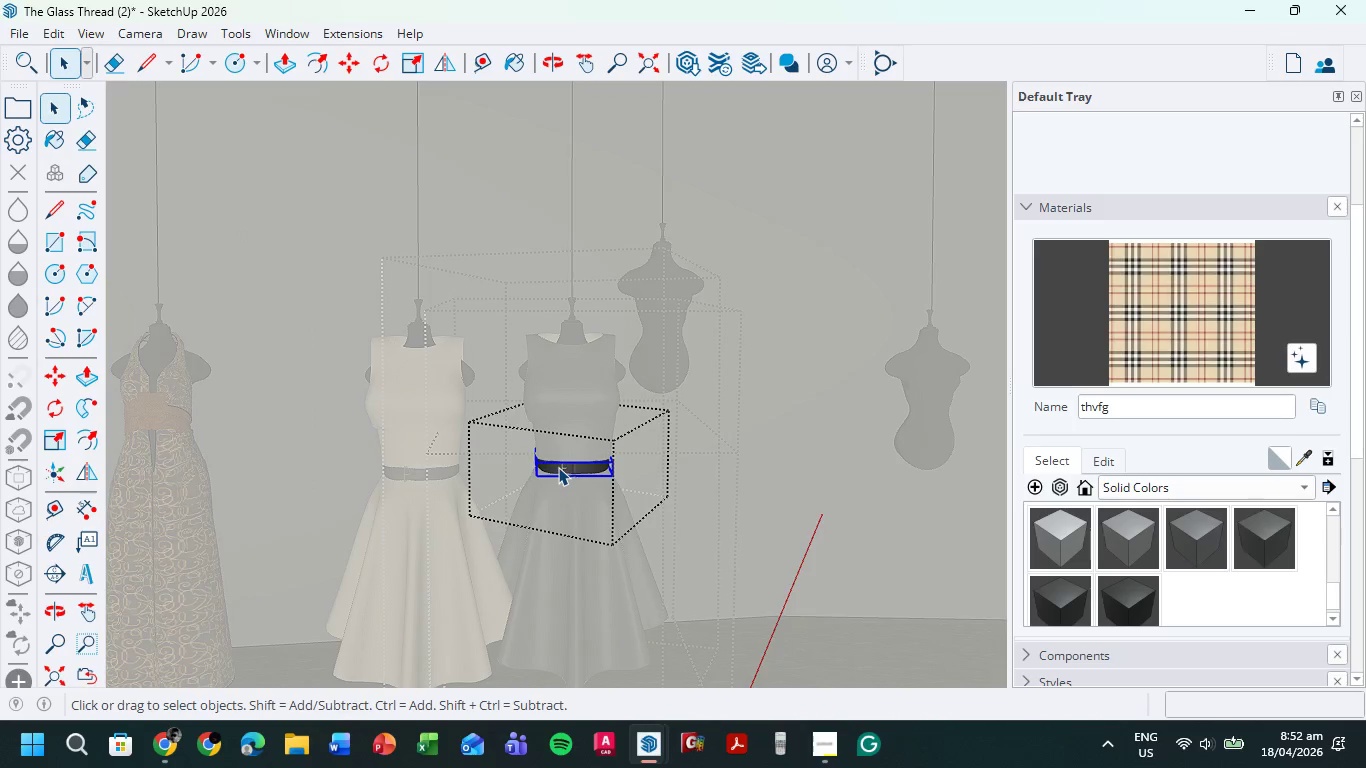 
triple_click([558, 467])
 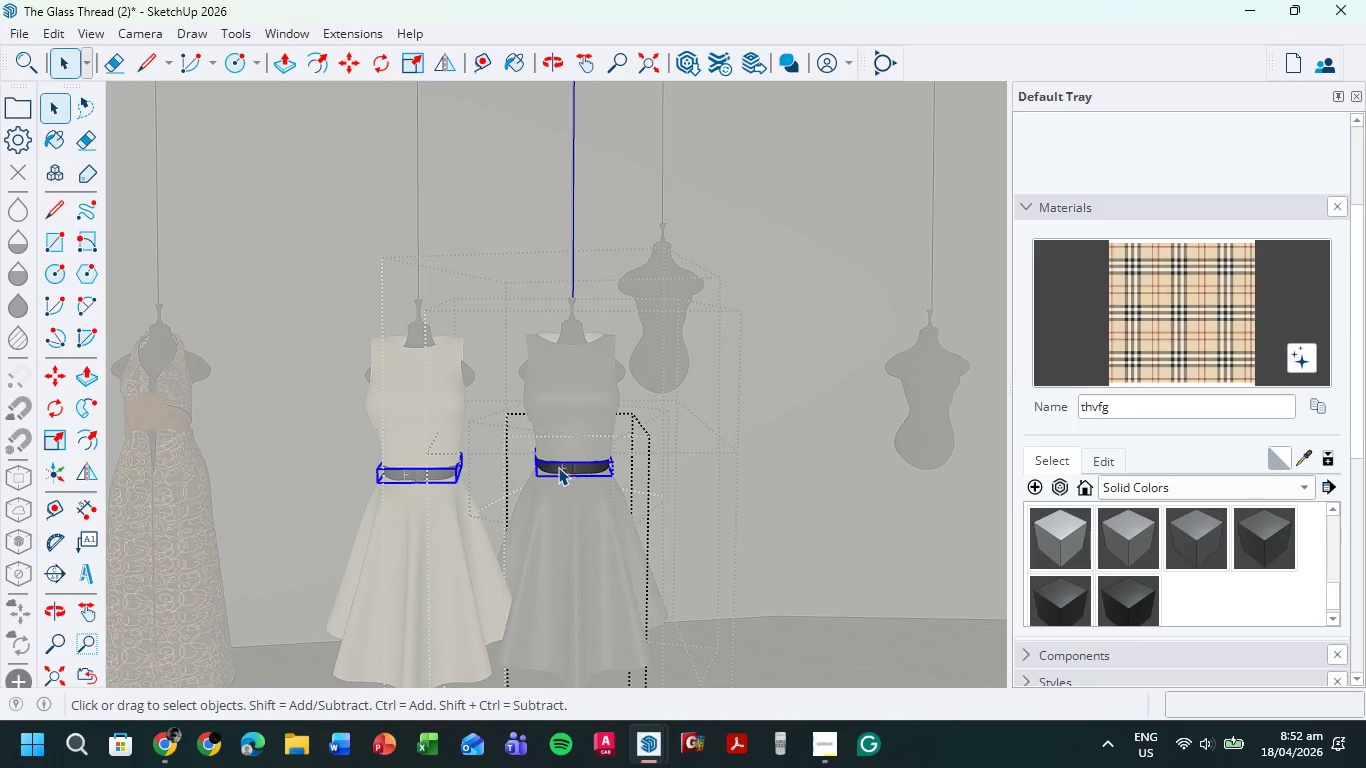 
triple_click([558, 467])
 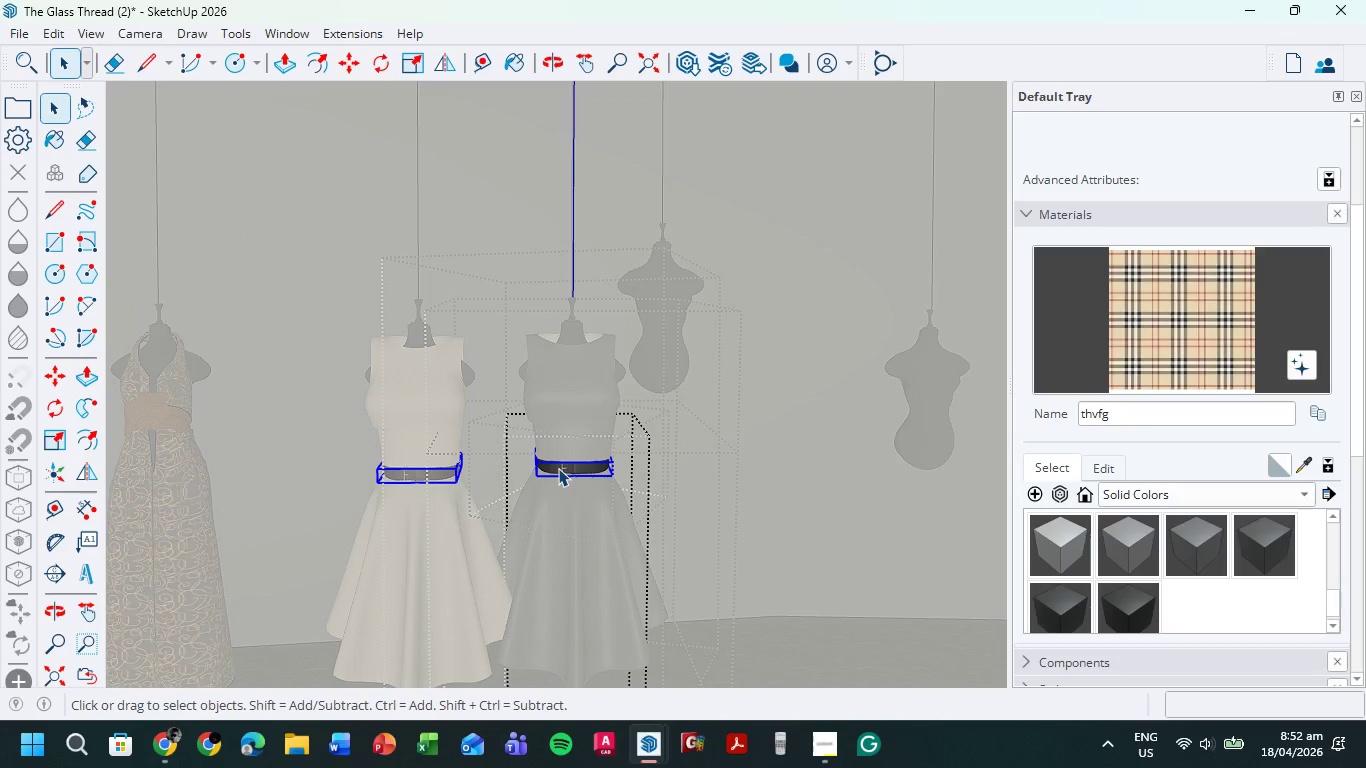 
right_click([558, 468])
 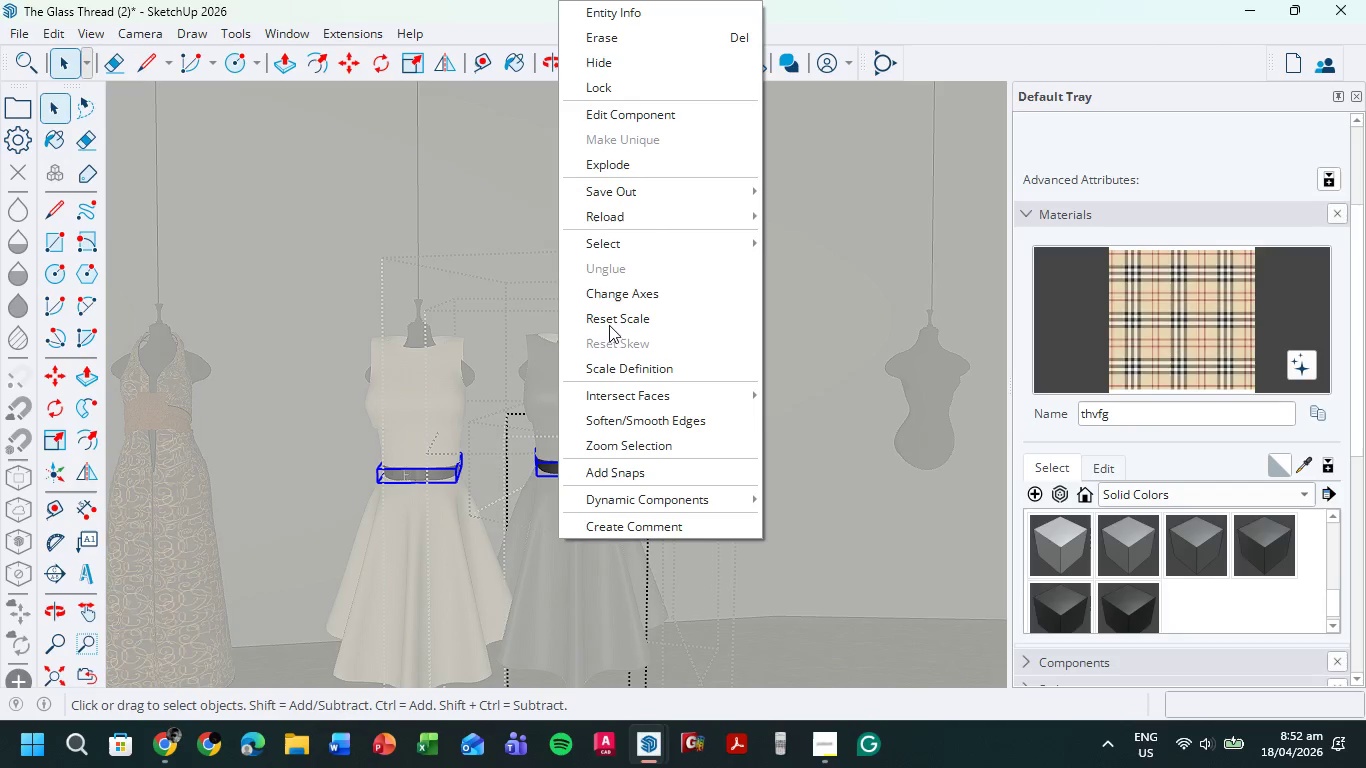 
double_click([652, 144])
 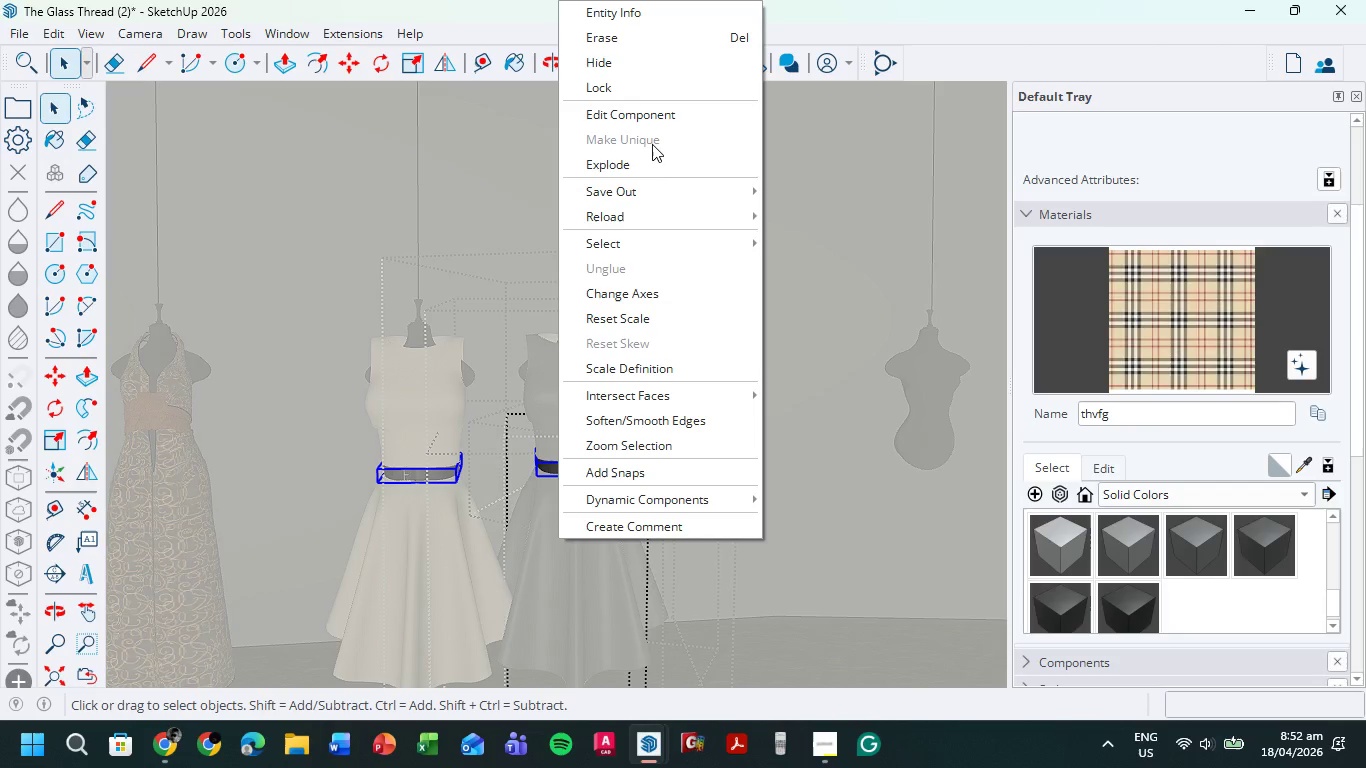 
triple_click([652, 144])
 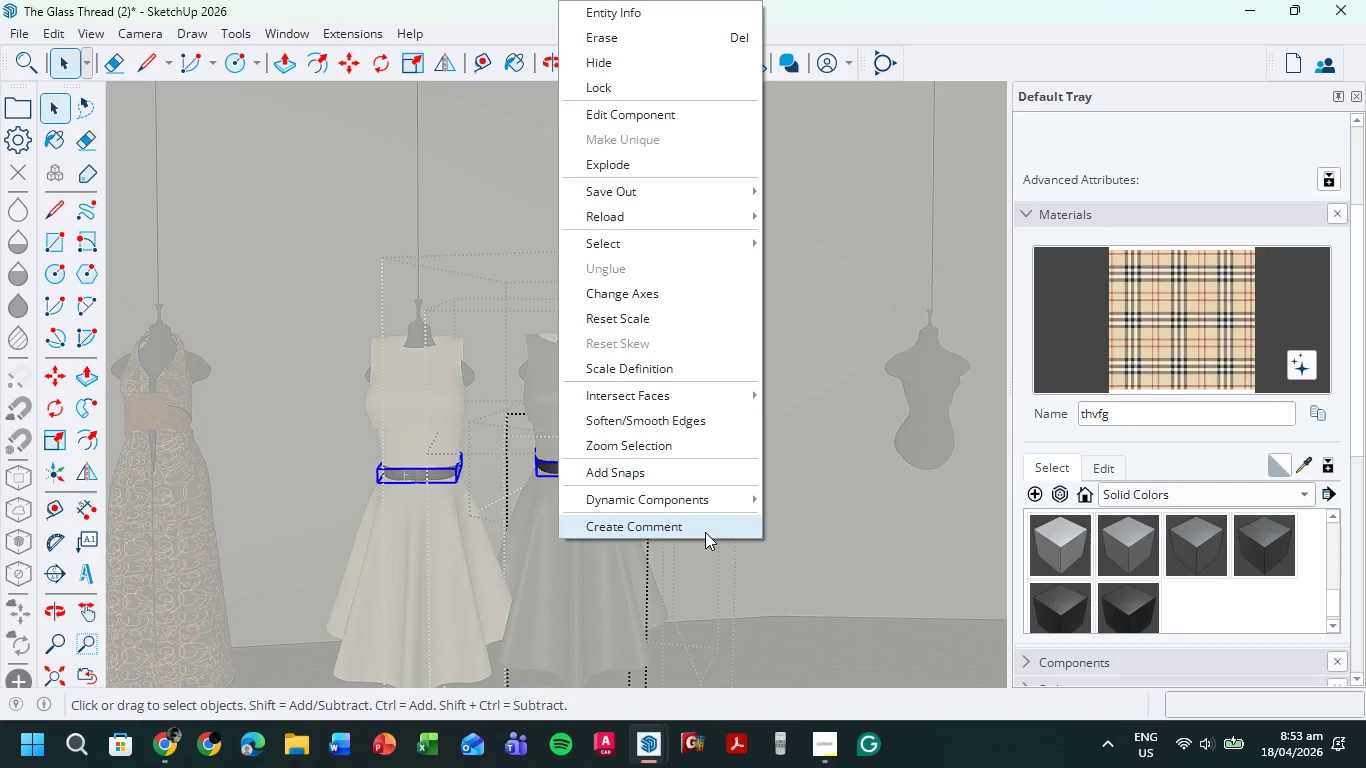 
wait(53.5)
 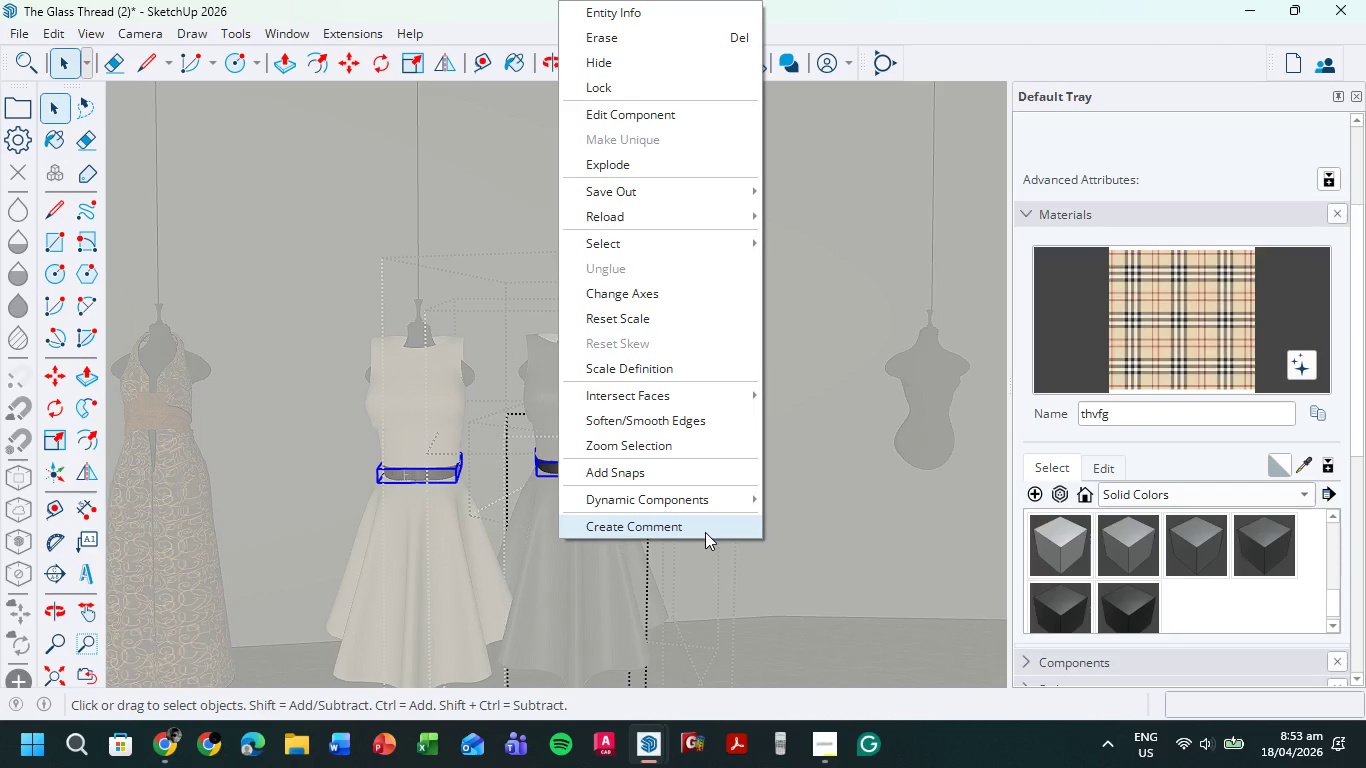 
double_click([635, 141])
 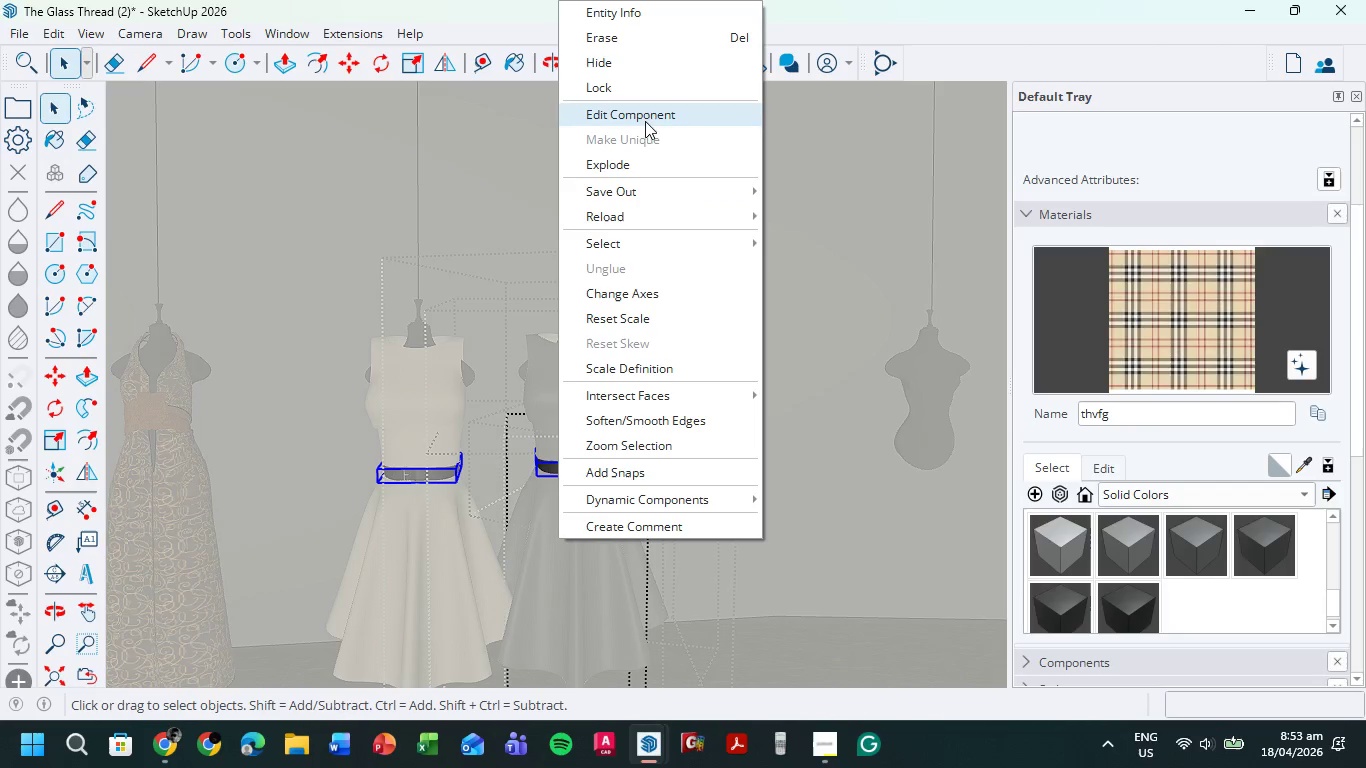 
left_click([649, 114])
 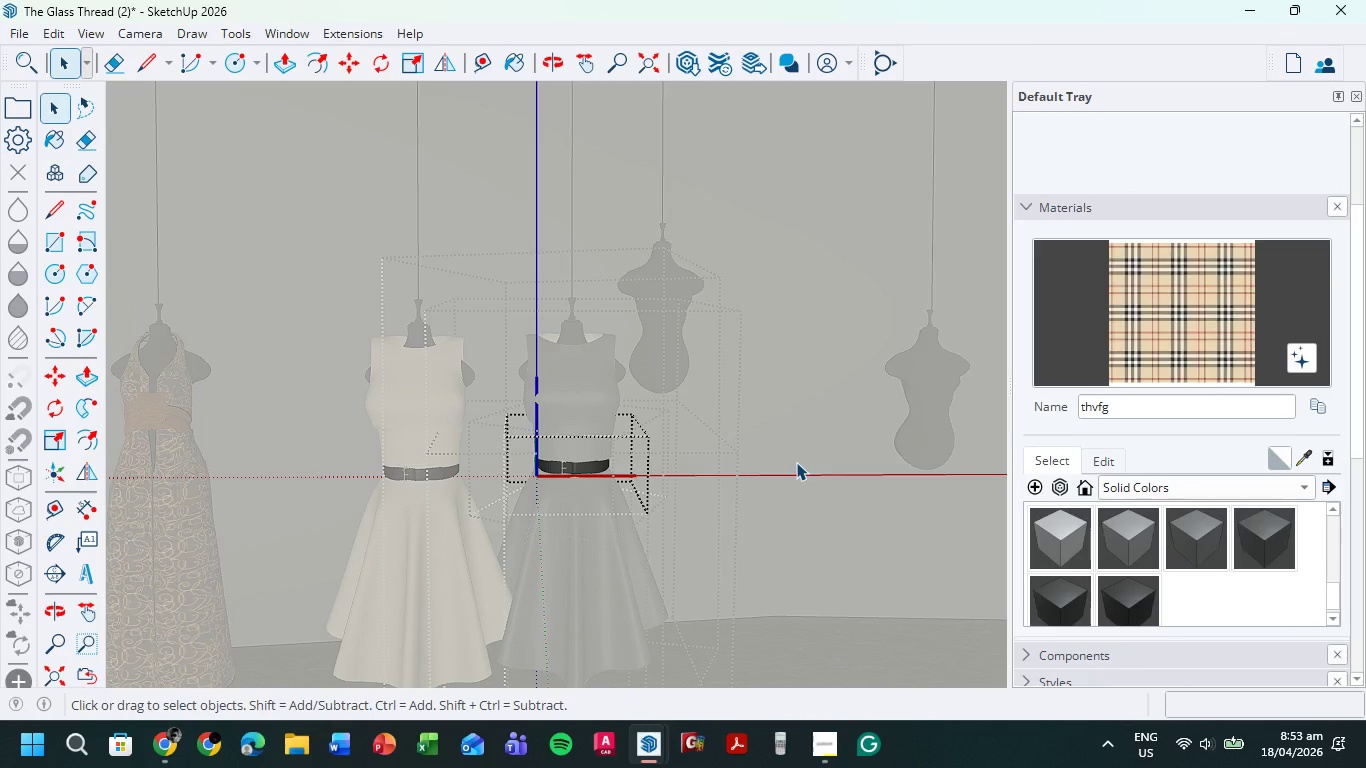 
scroll: coordinate [1272, 357], scroll_direction: up, amount: 10.0
 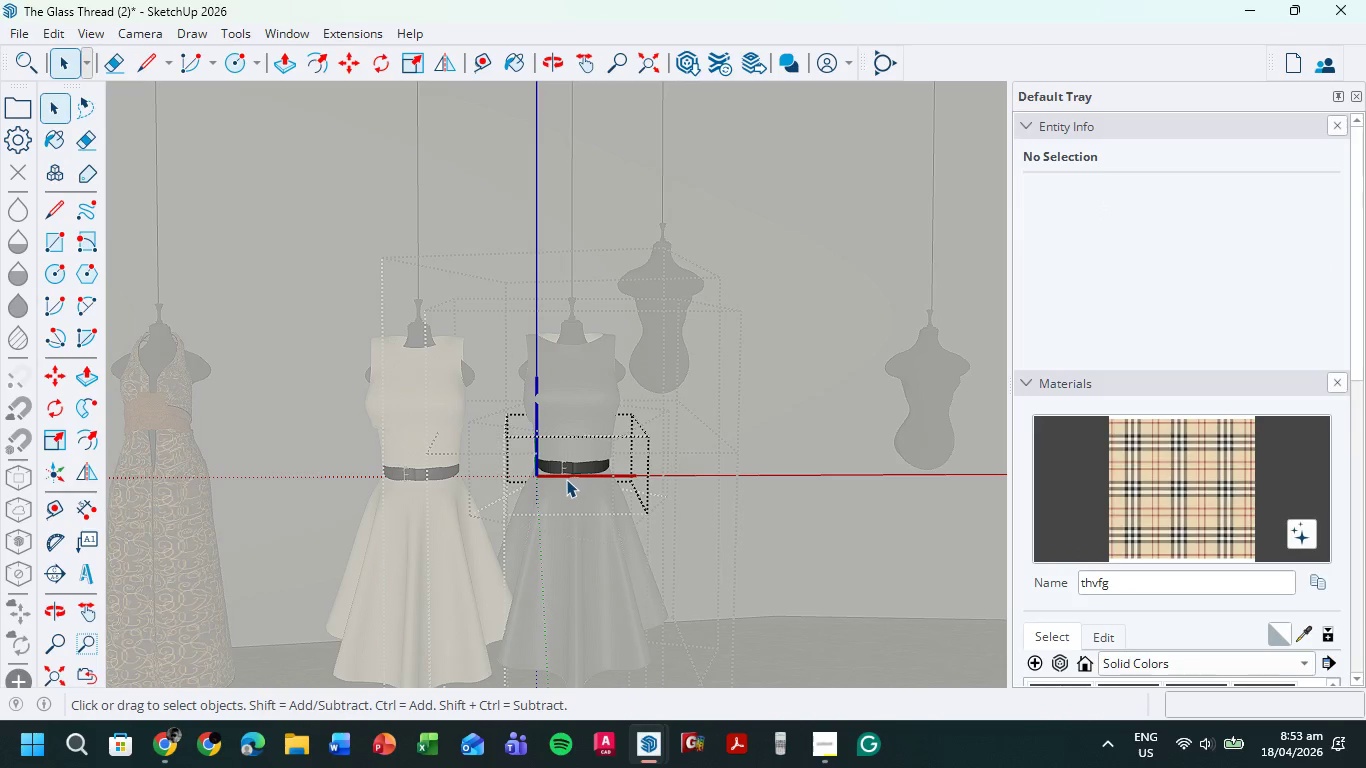 
left_click([578, 466])
 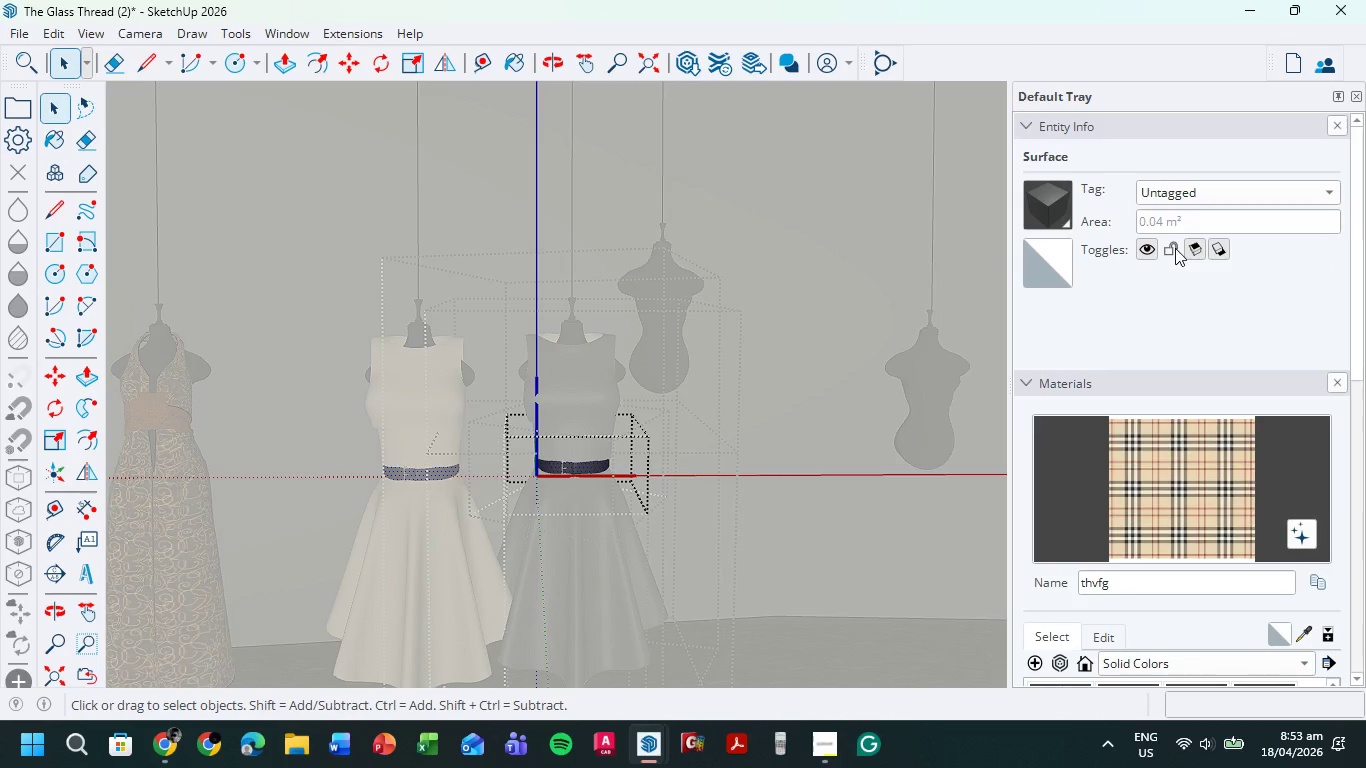 
mouse_move([1171, 244])
 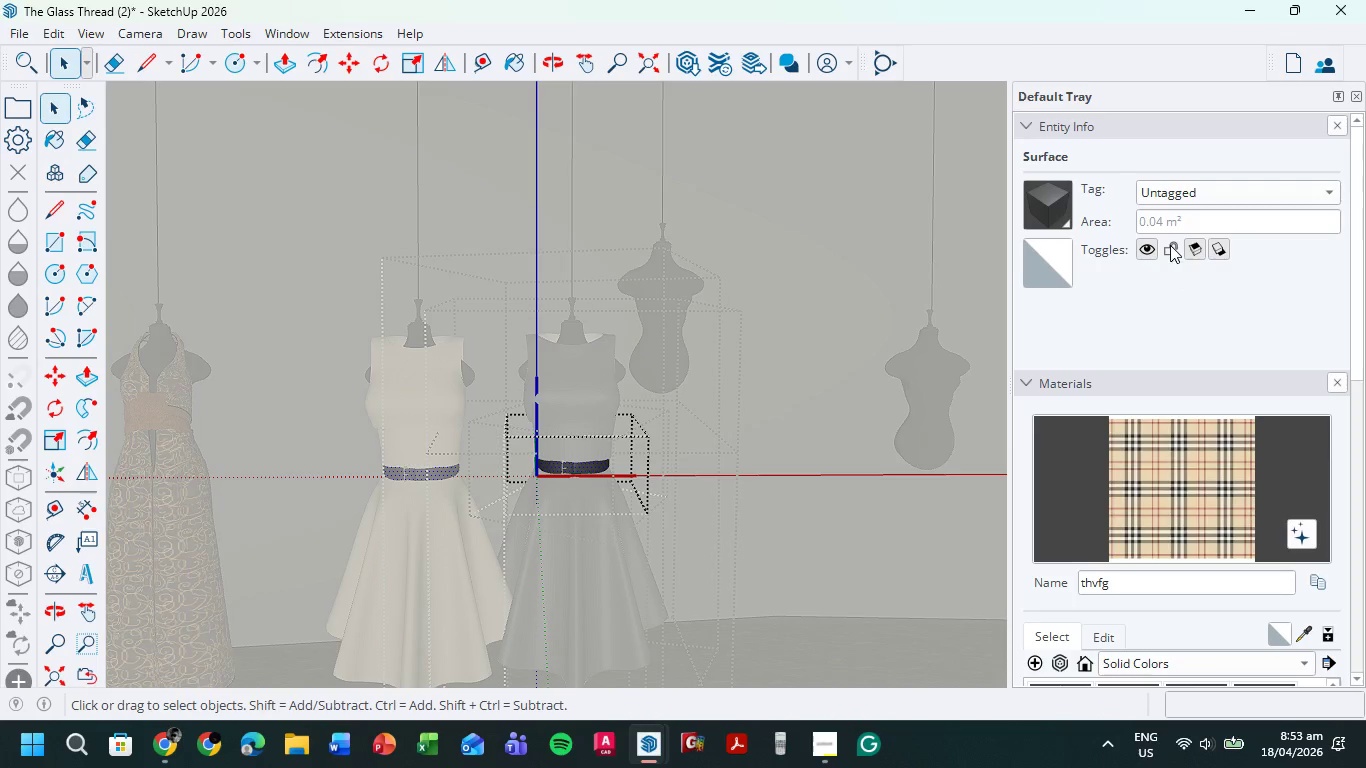 
left_click([1170, 245])
 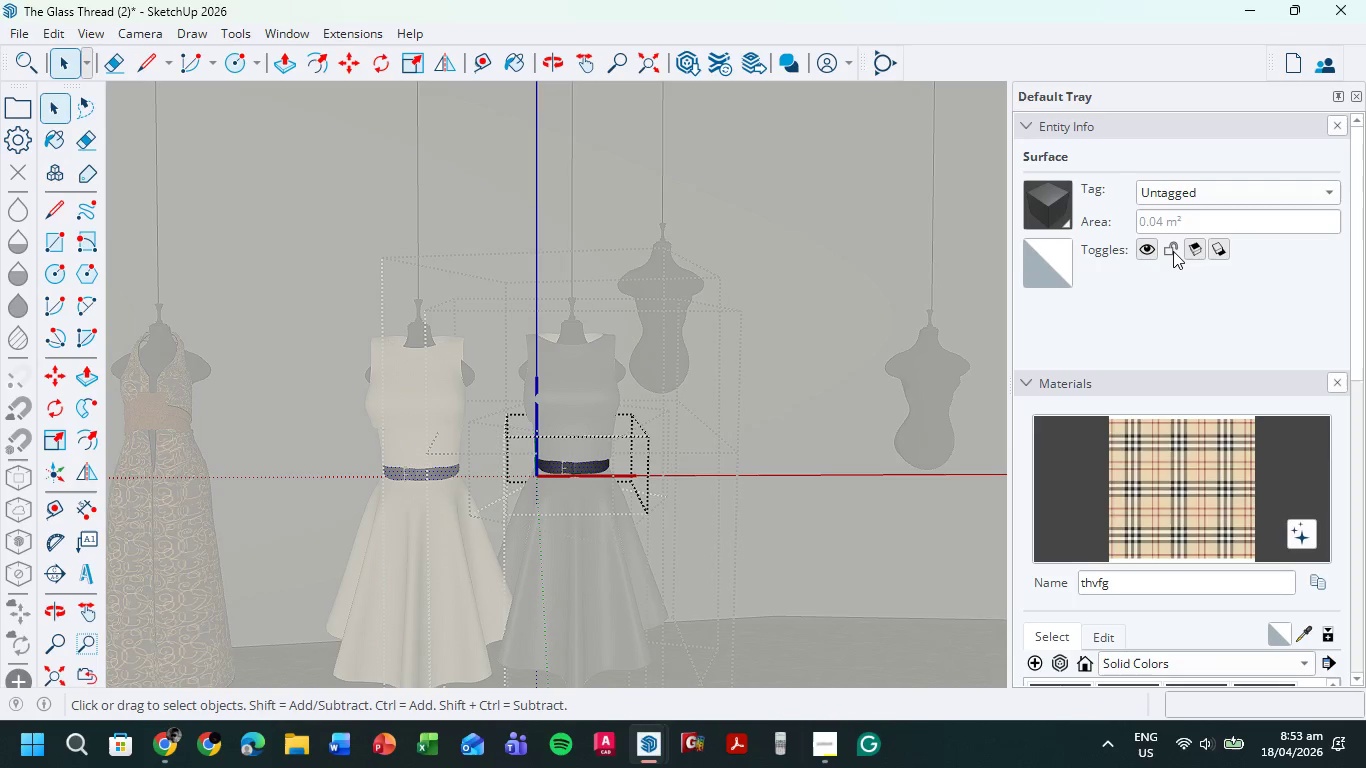 
left_click([1173, 251])
 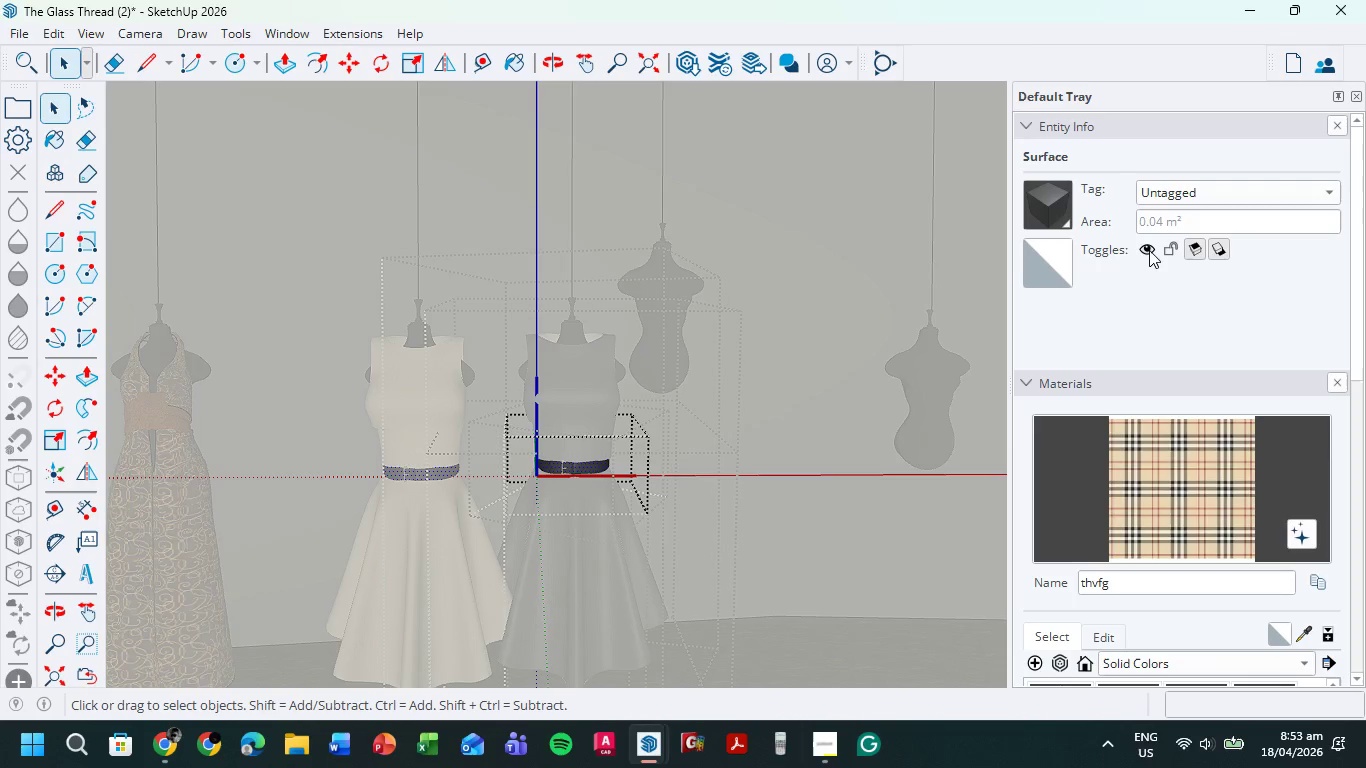 
left_click([1147, 248])
 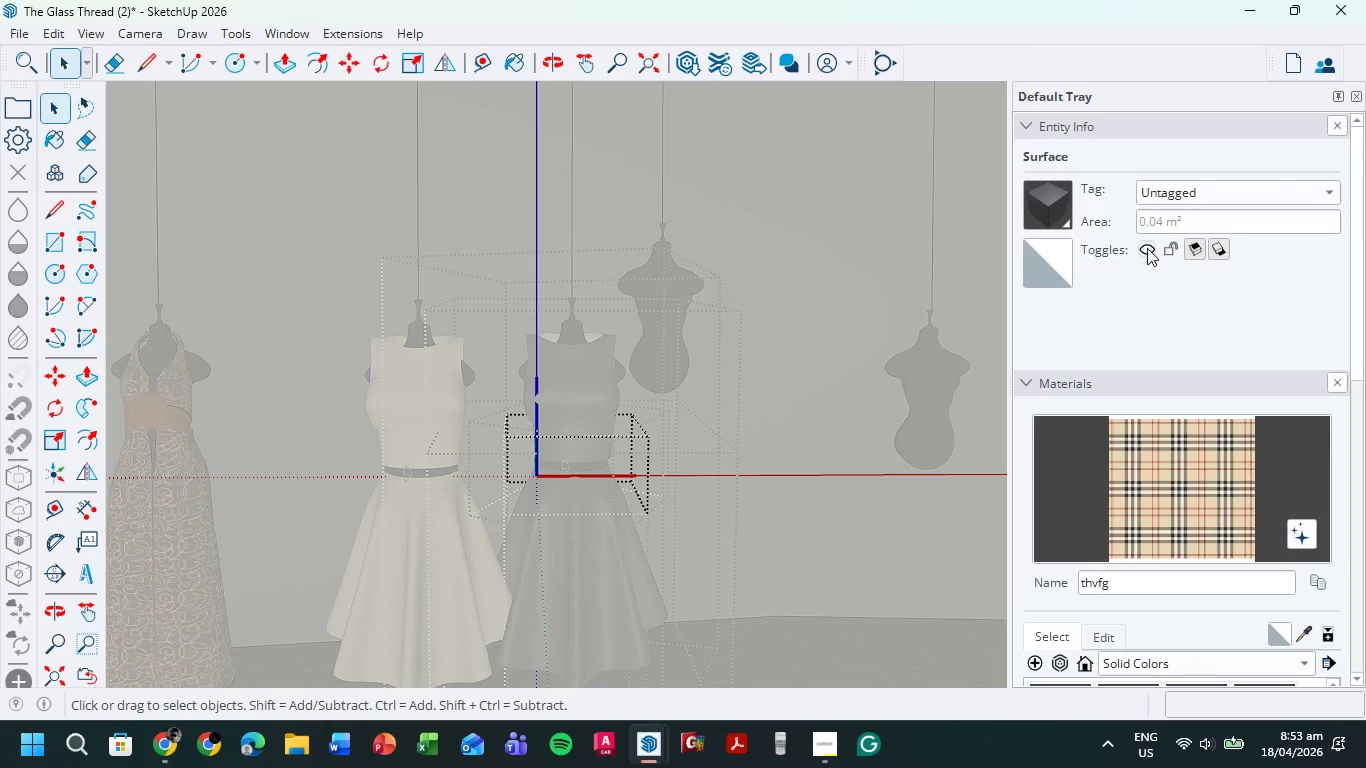 
left_click([1147, 248])
 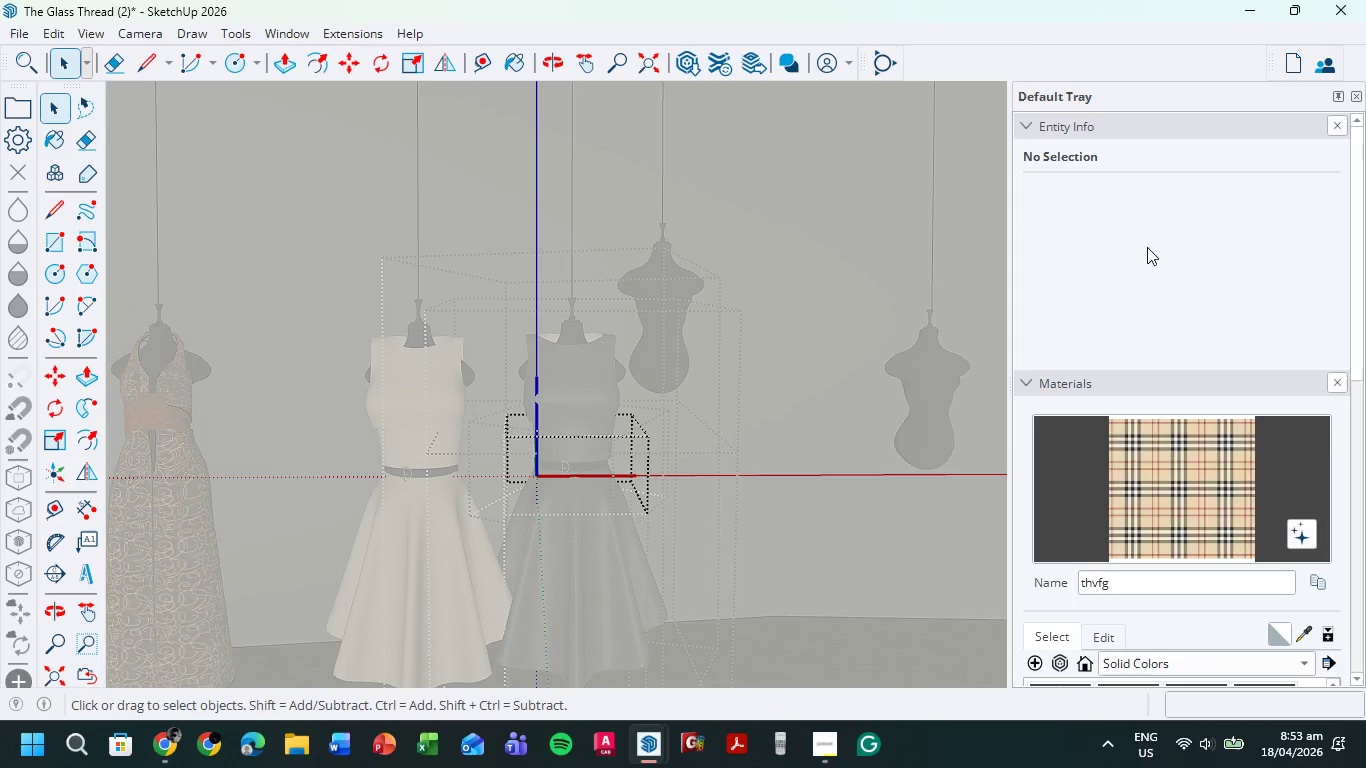 
double_click([848, 360])
 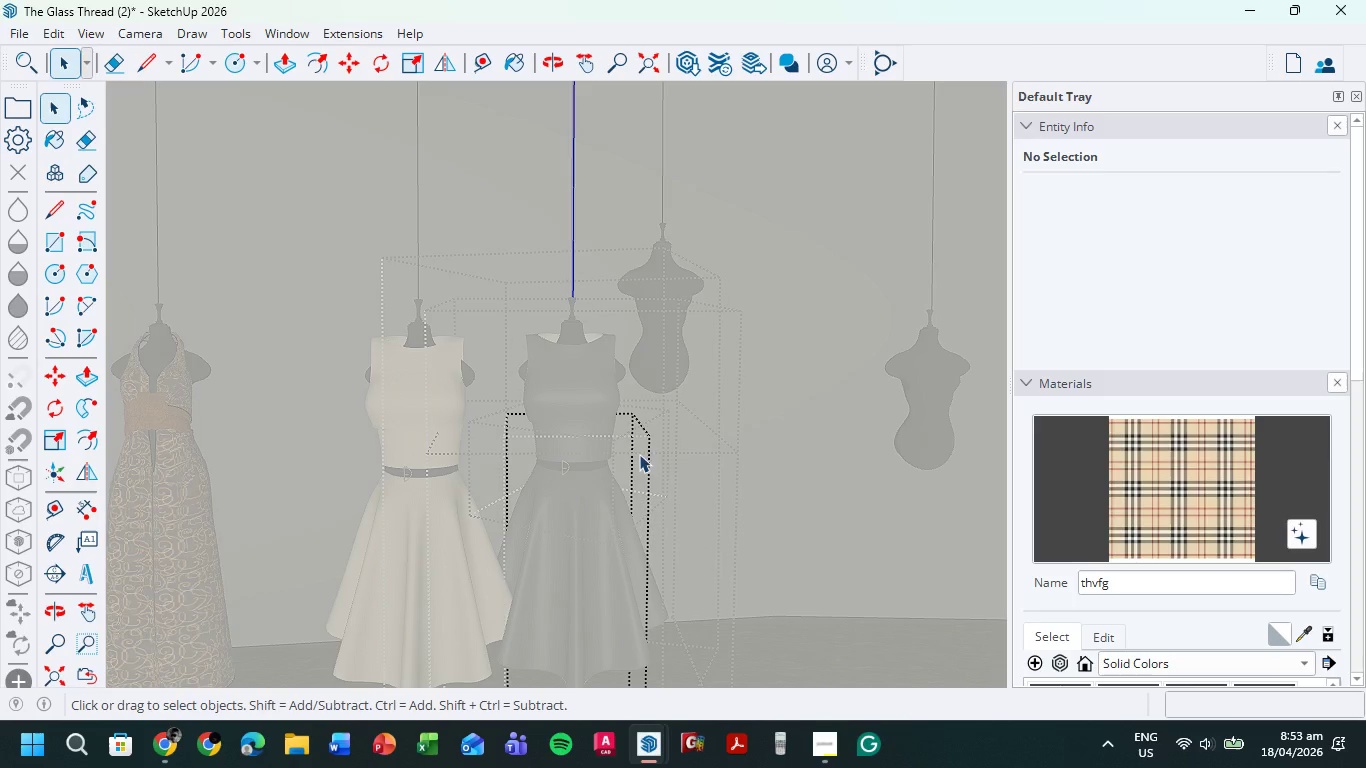 
left_click_drag(start_coordinate=[828, 420], to_coordinate=[820, 421])
 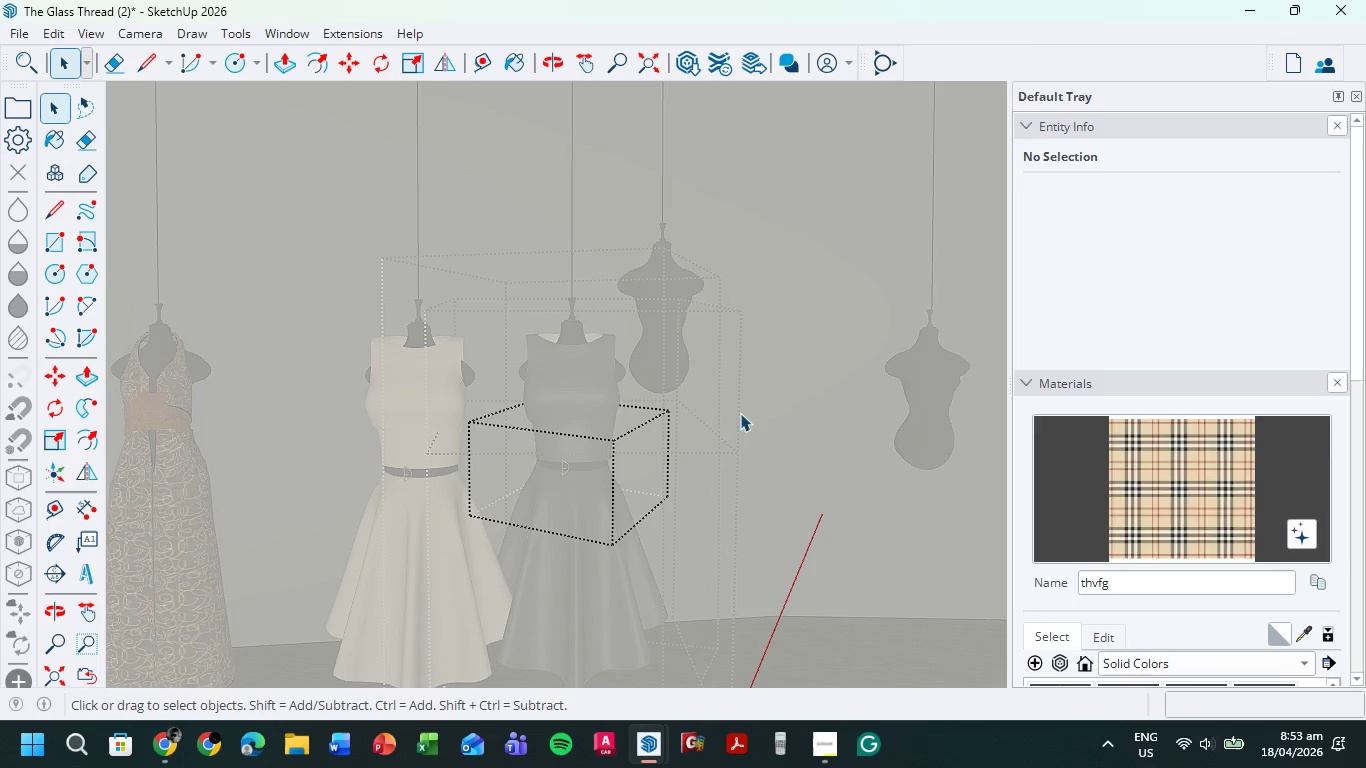 
triple_click([718, 412])
 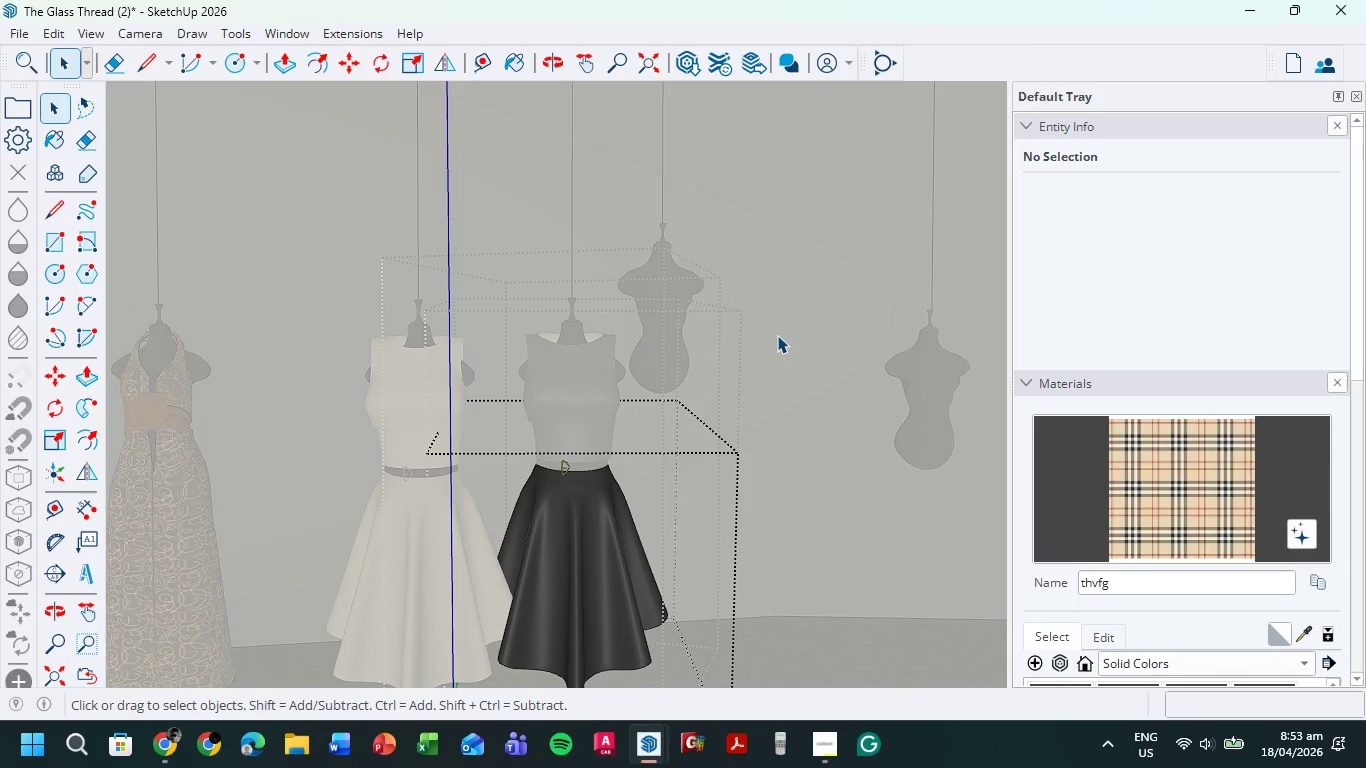 
triple_click([777, 335])
 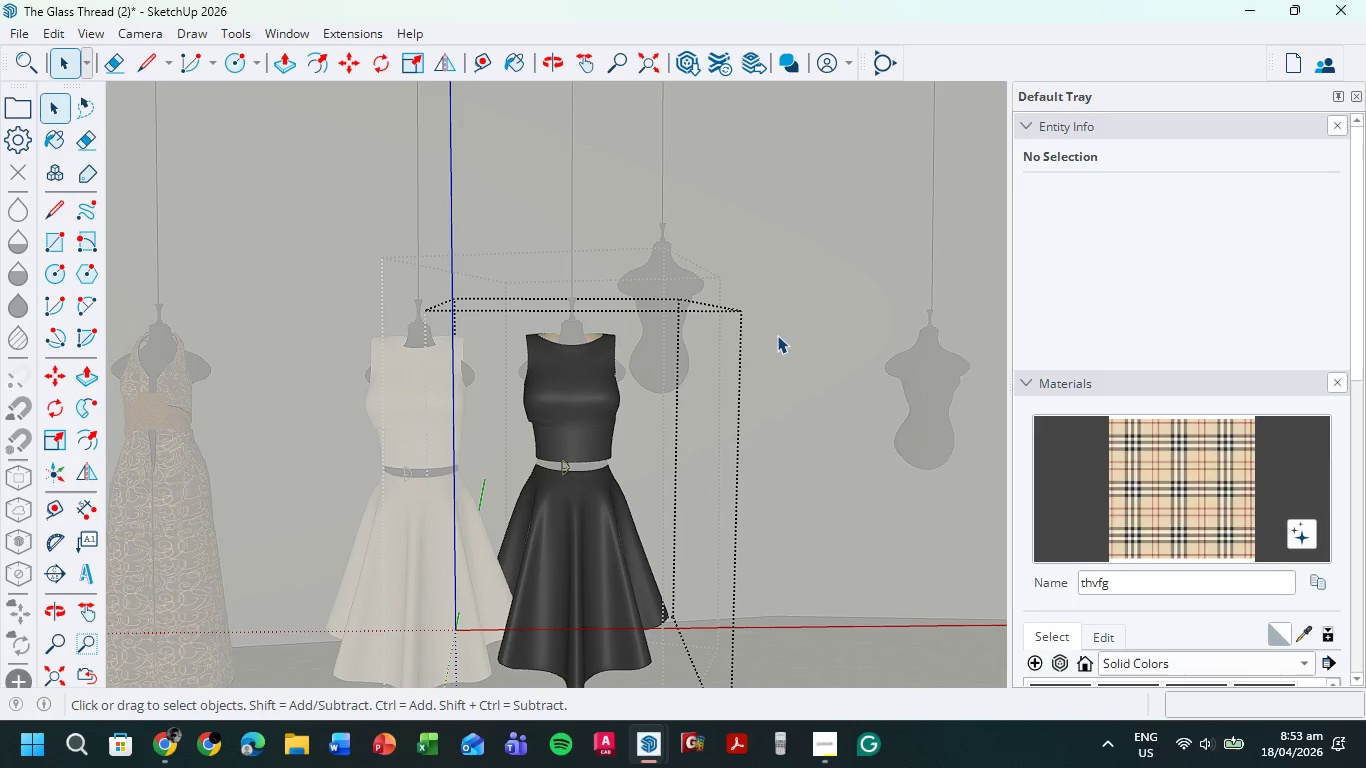 
triple_click([777, 335])
 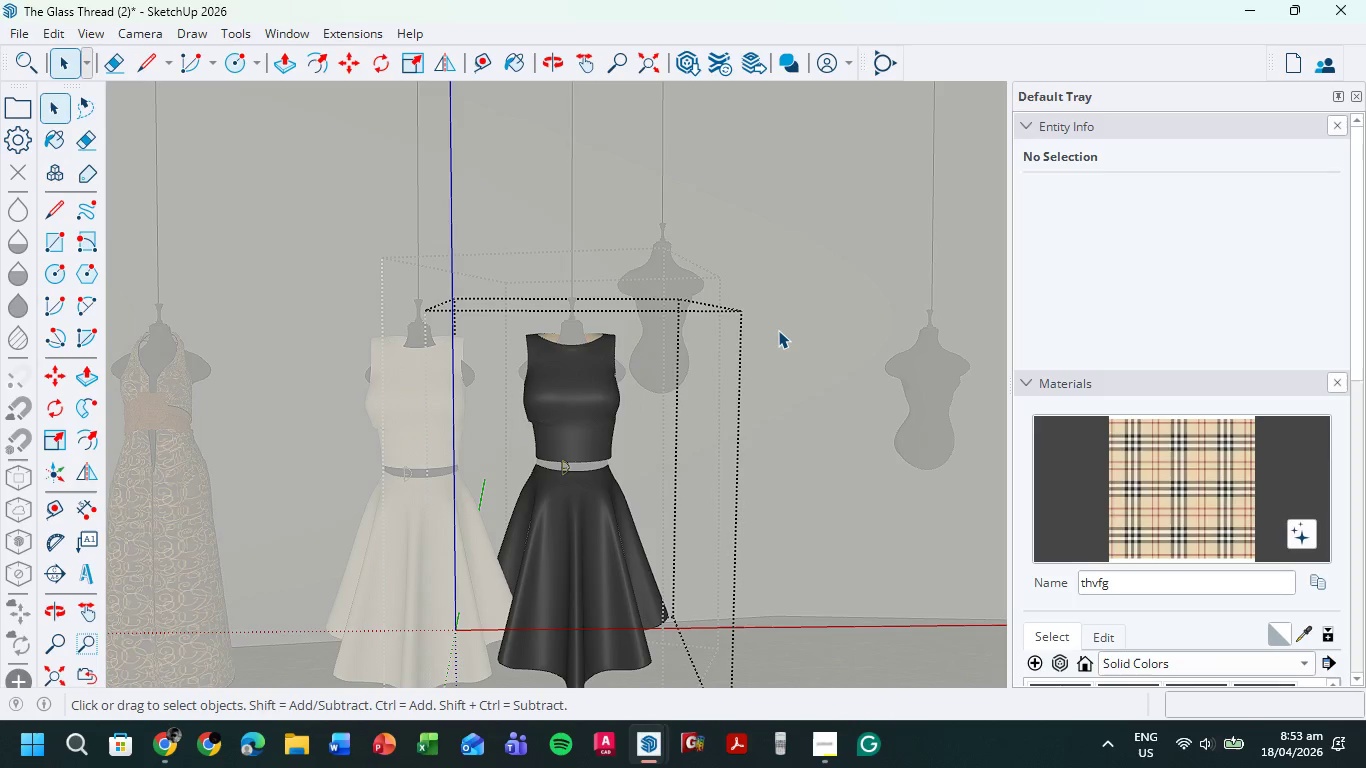 
triple_click([778, 330])
 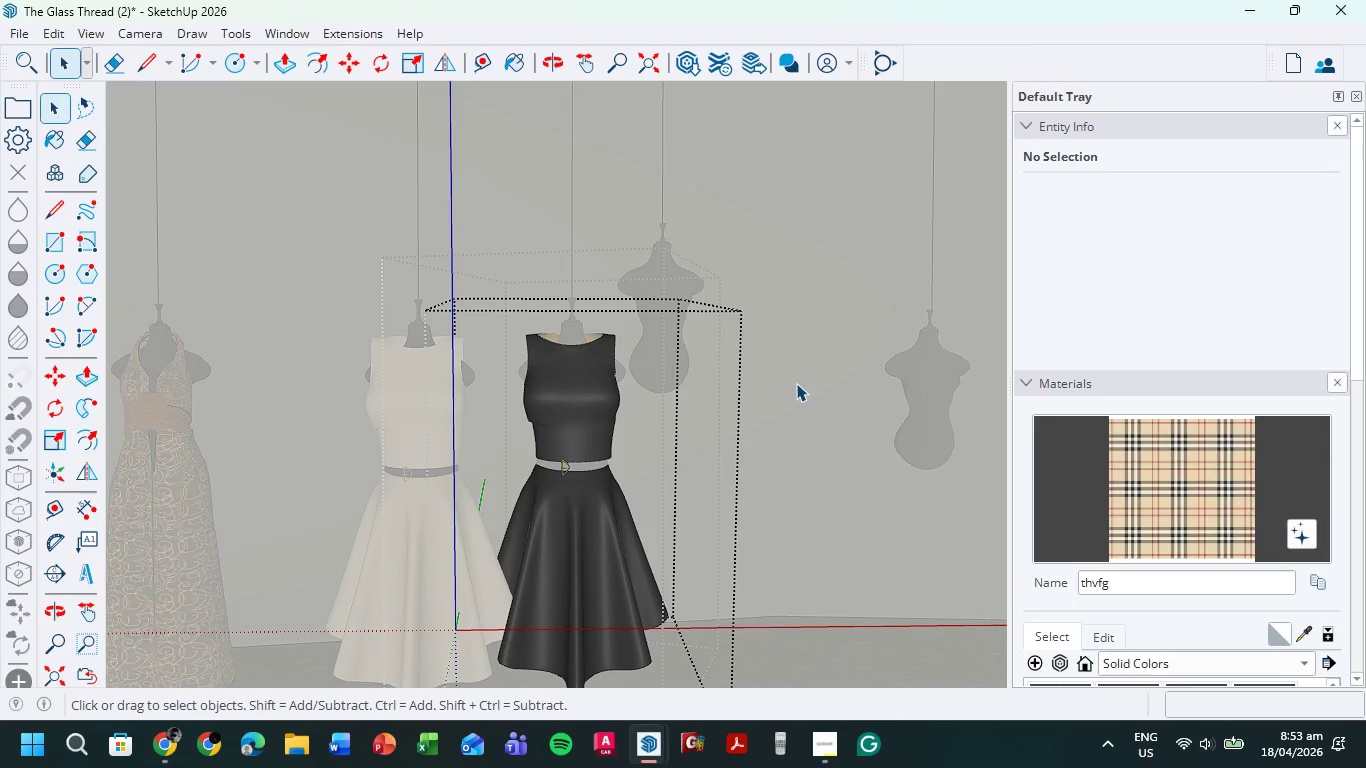 
key(Control+Z)
 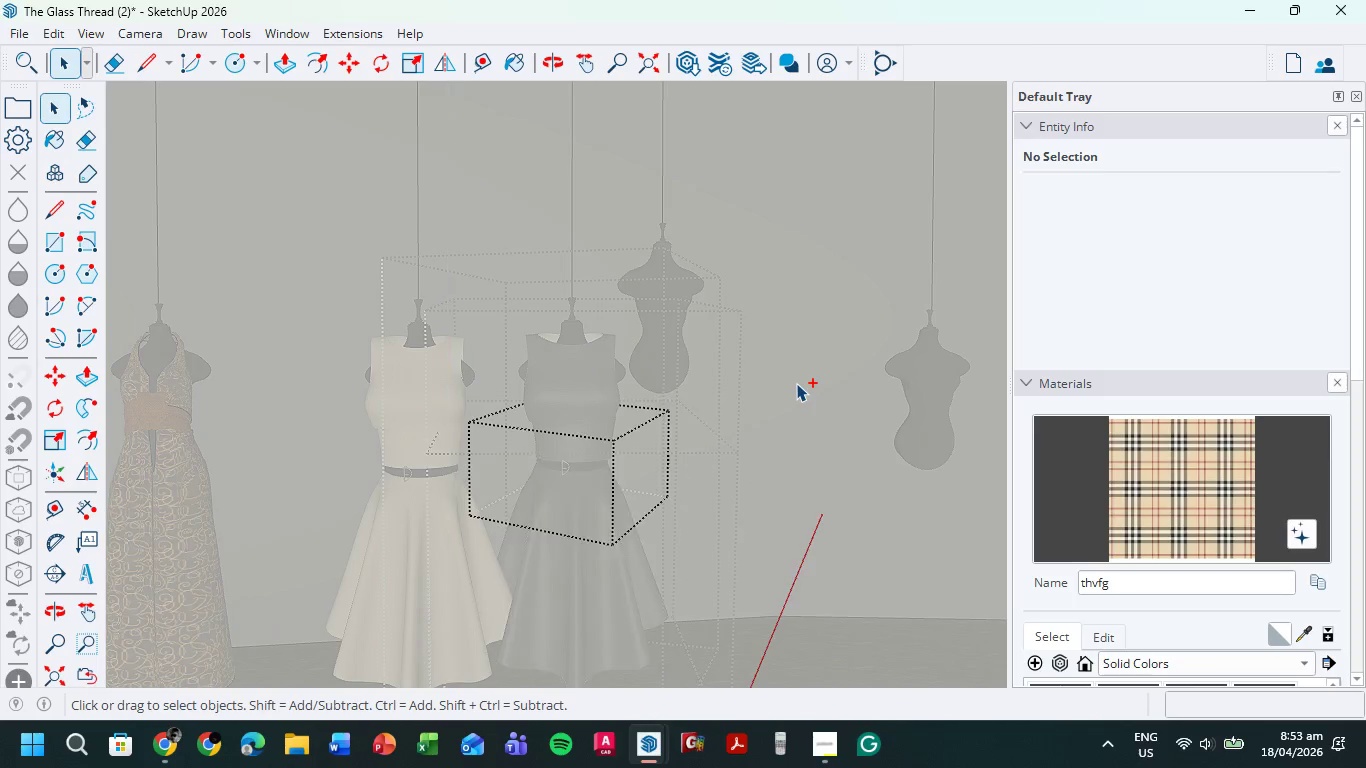 
key(Control+Z)
 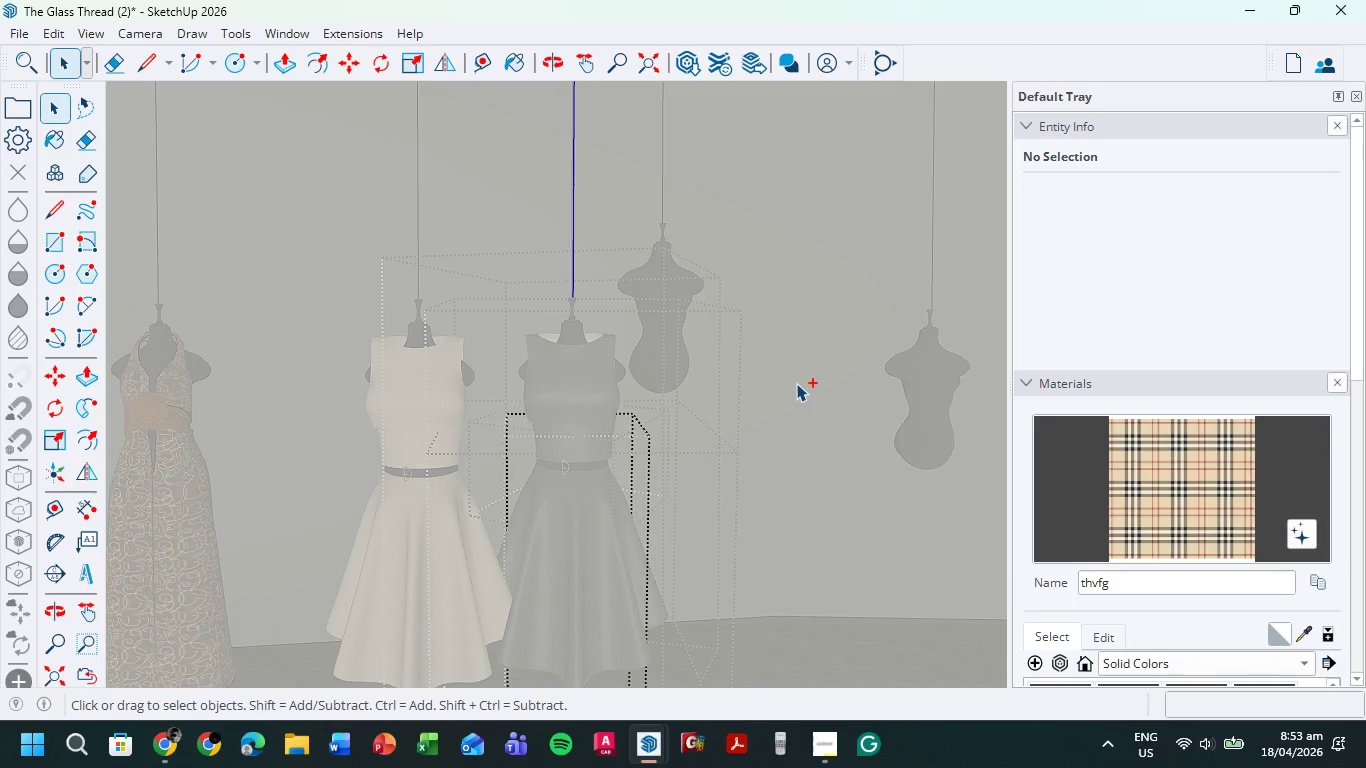 
key(Control+Z)
 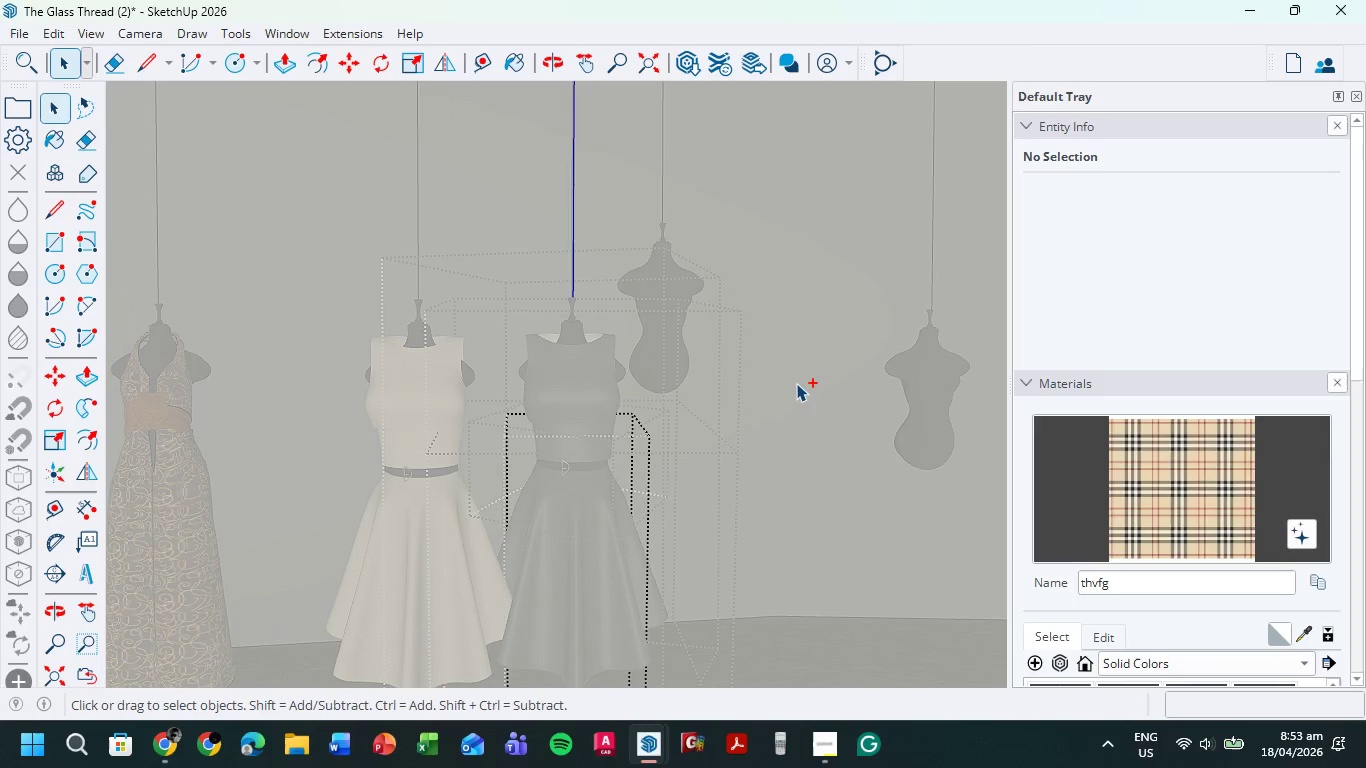 
key(Control+Z)
 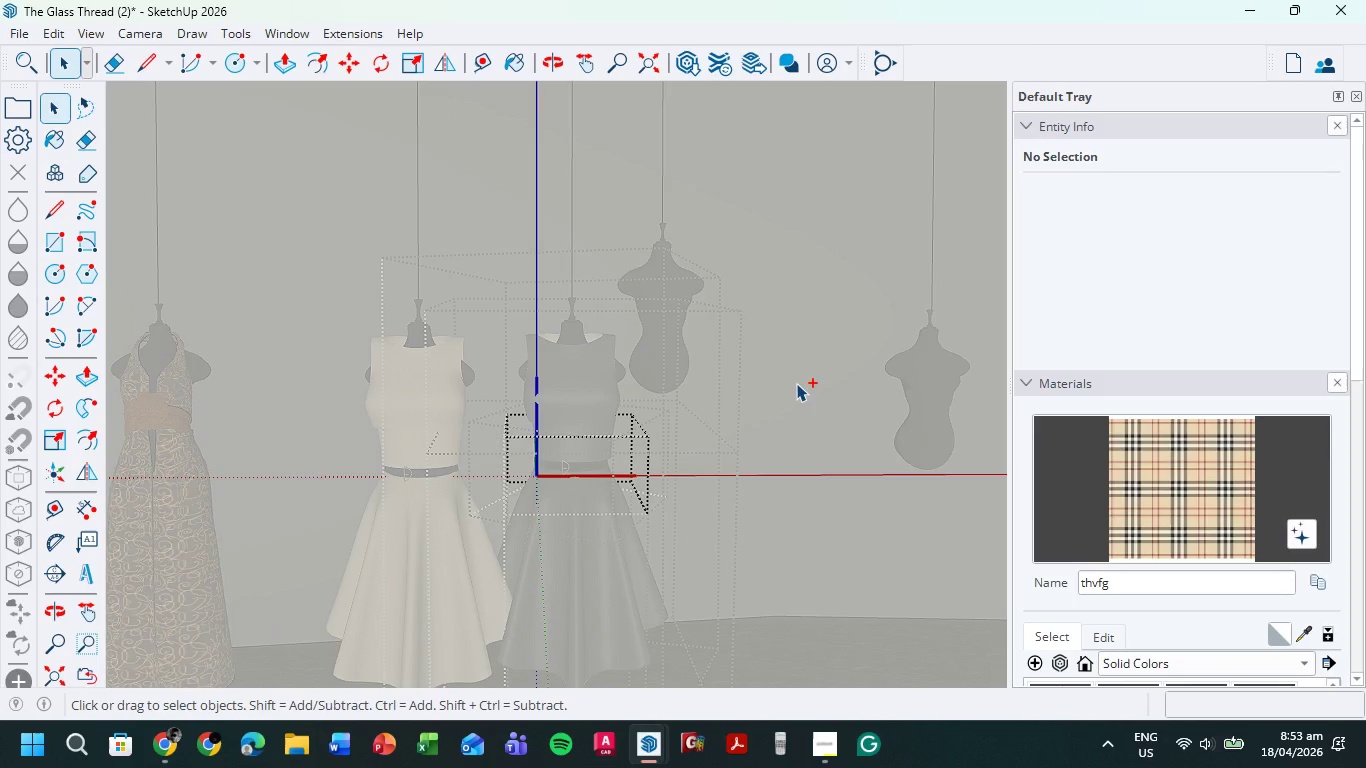 
key(Control+Z)
 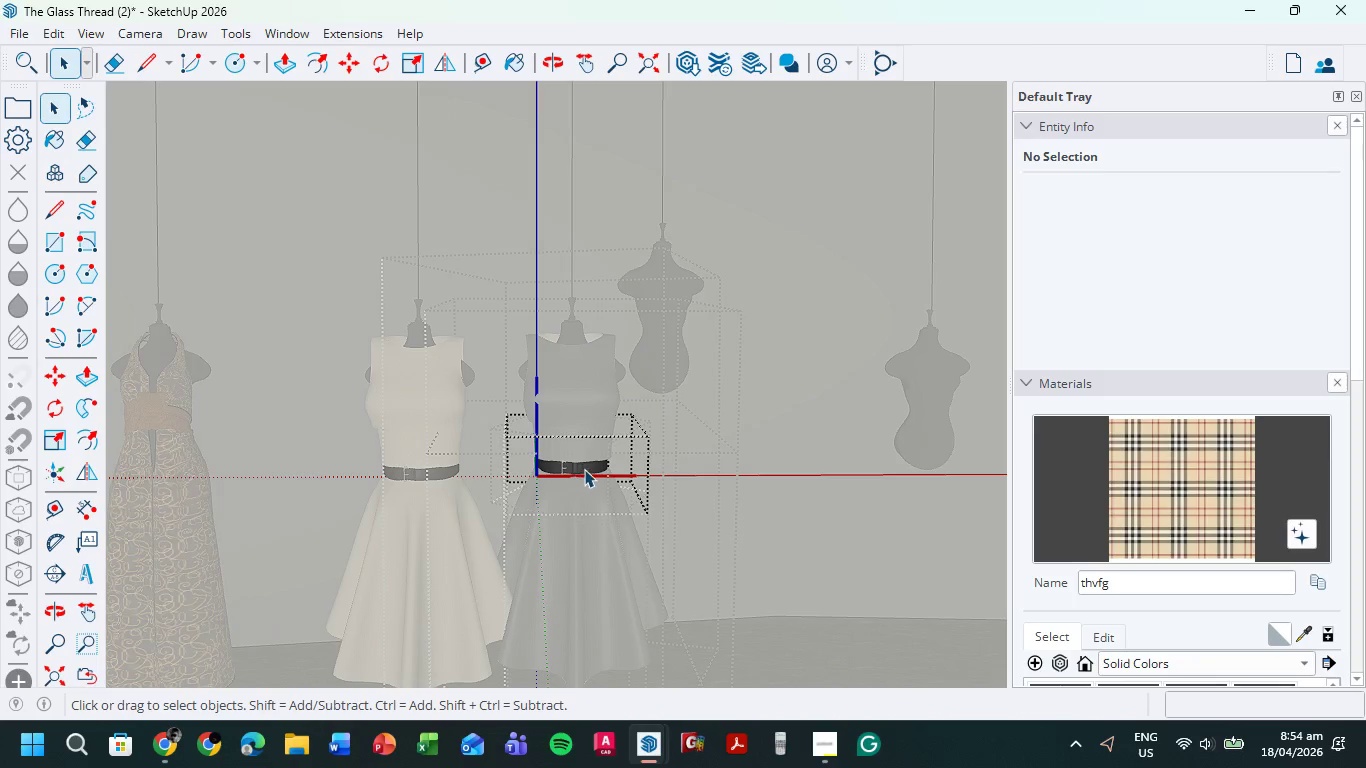 
double_click([568, 465])
 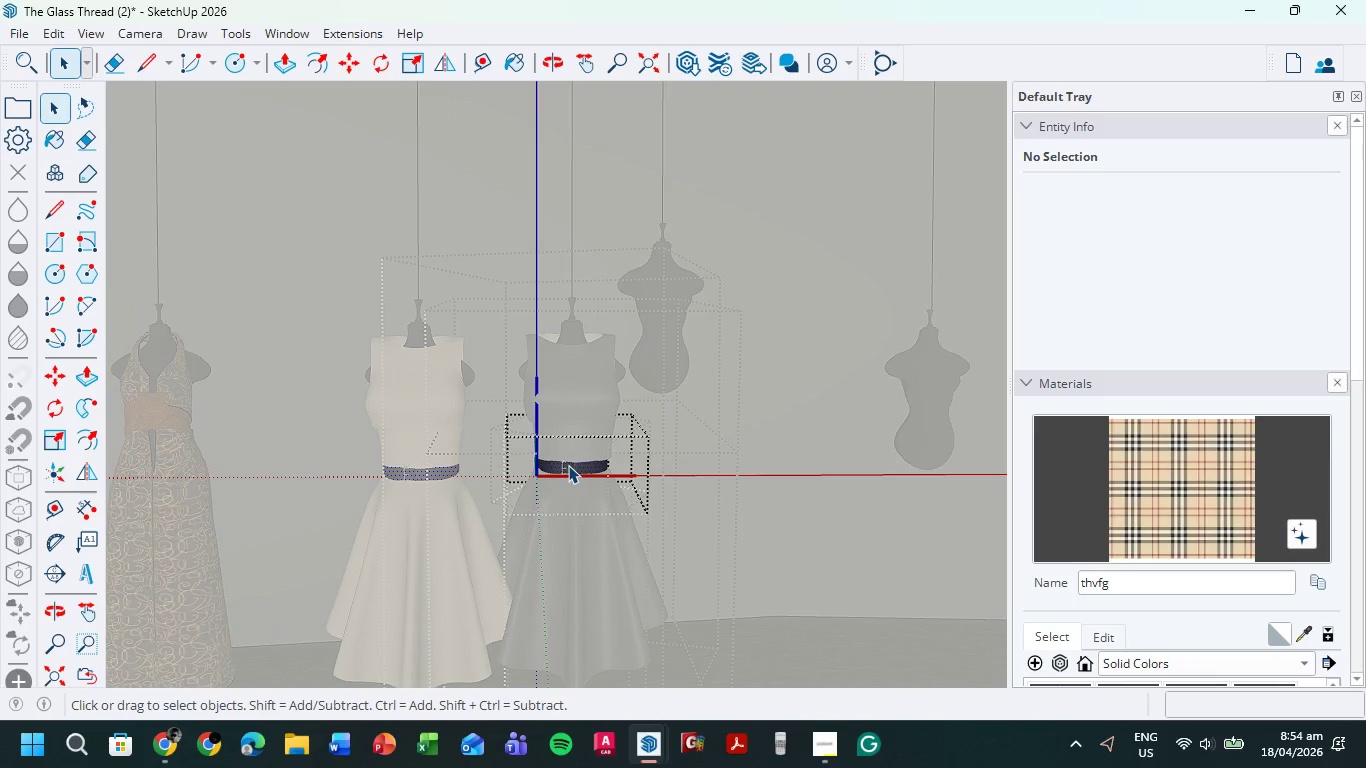 
triple_click([568, 465])
 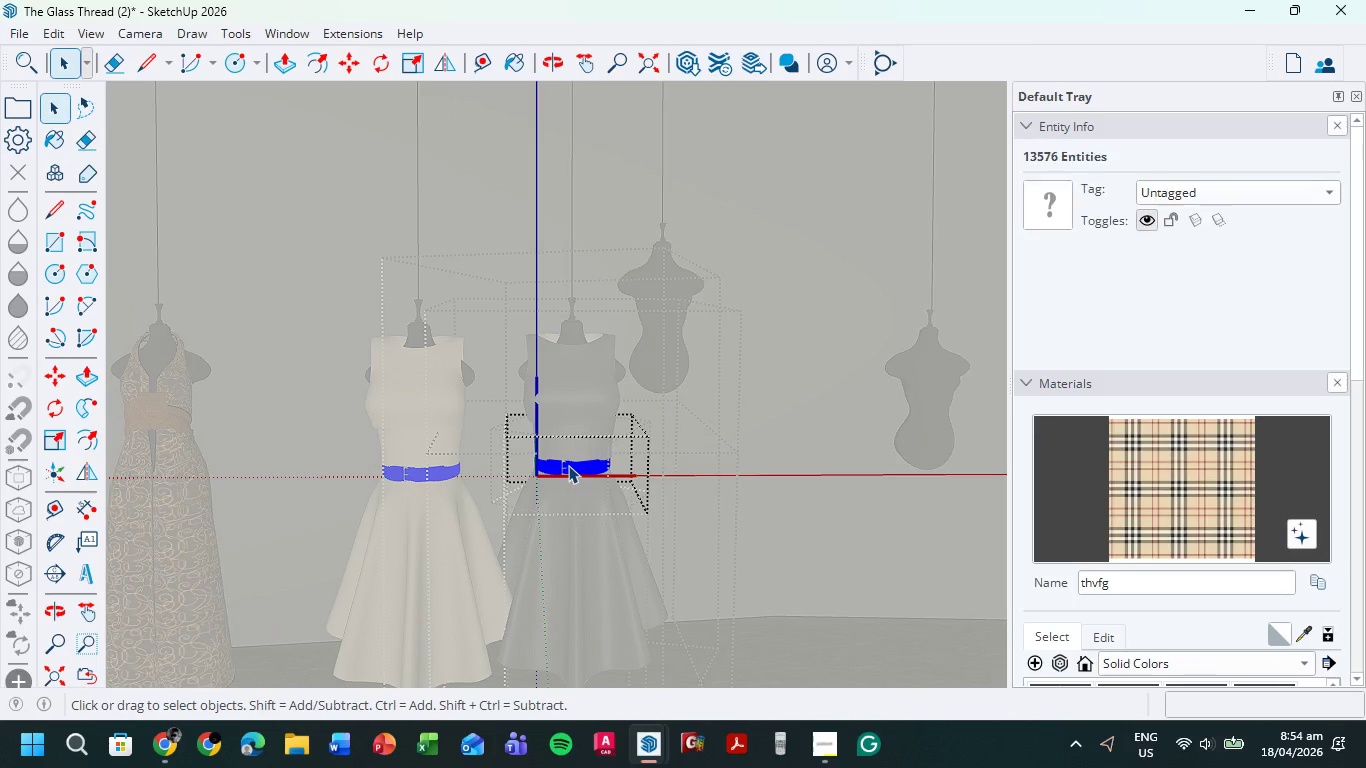 
right_click([568, 465])
 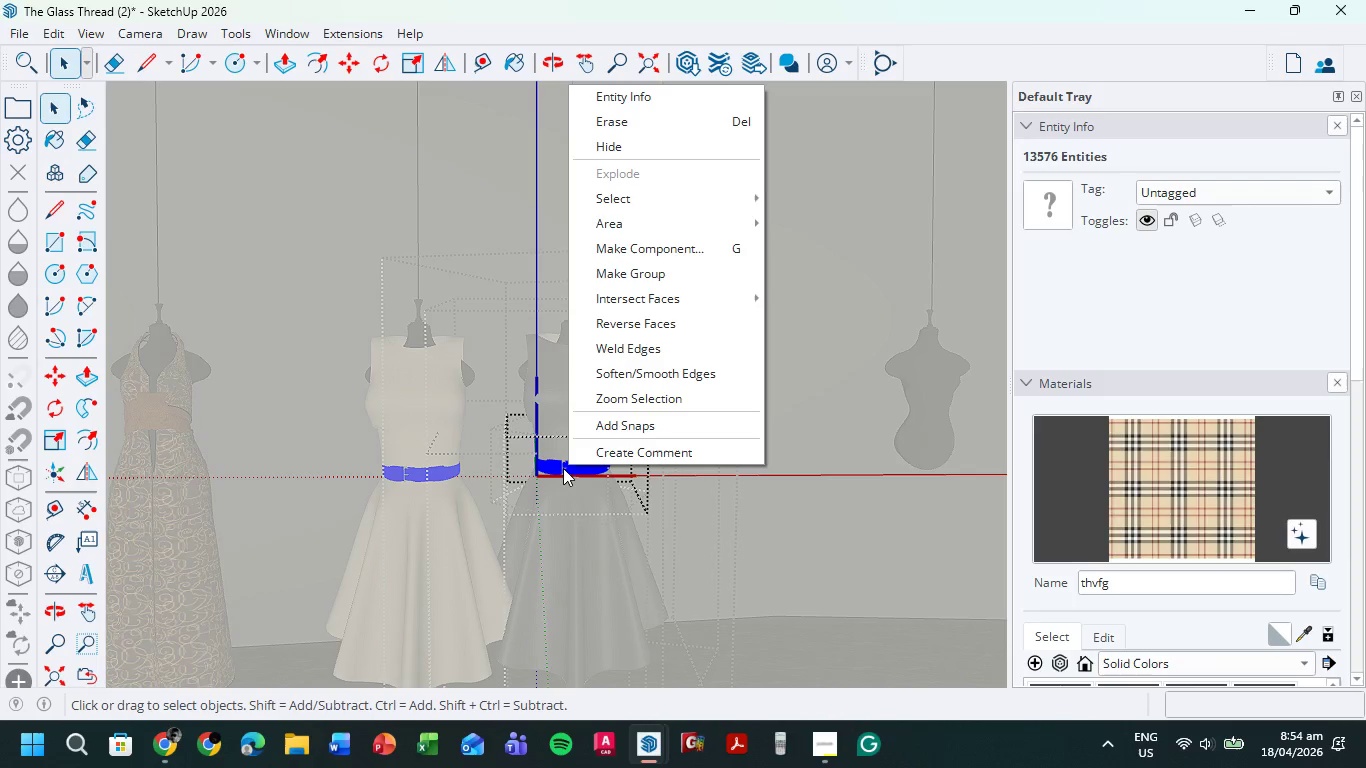 
wait(5.88)
 